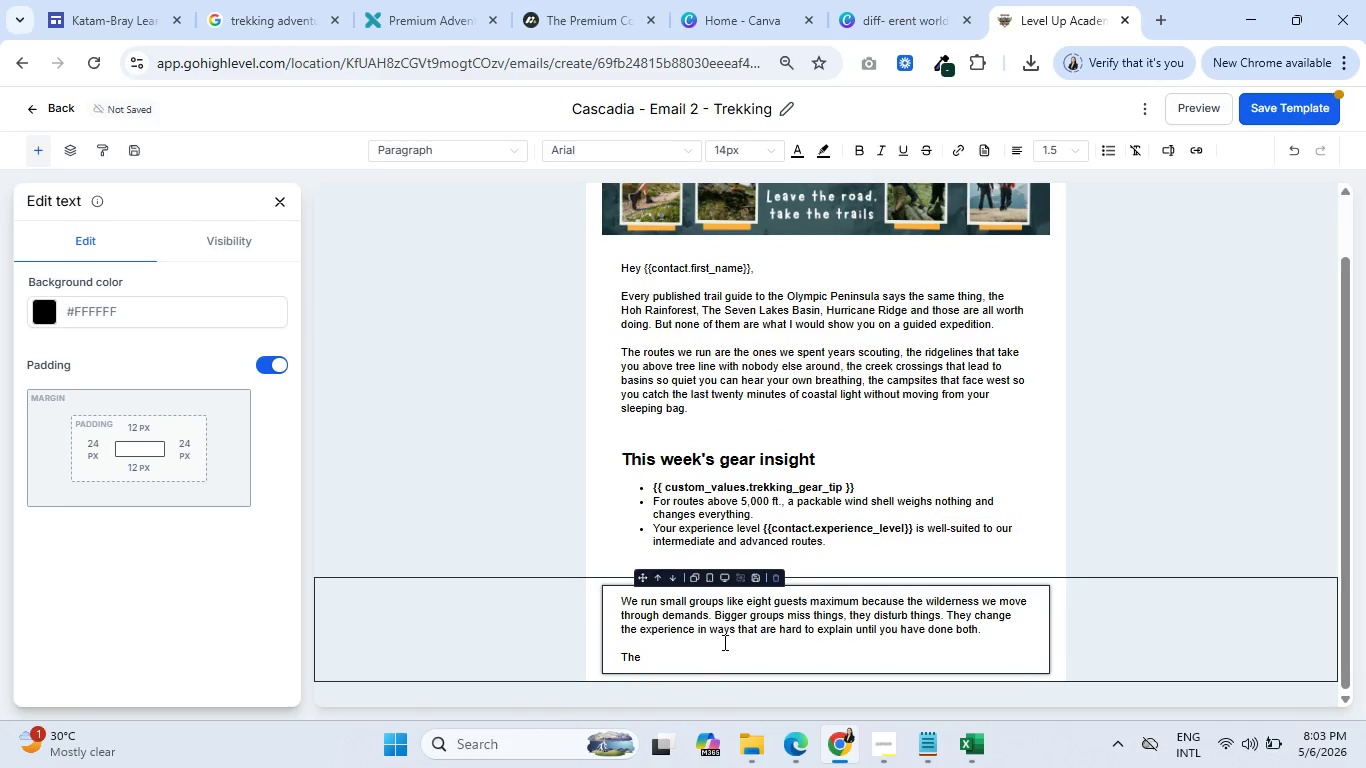 
type(2024 Treekking)
 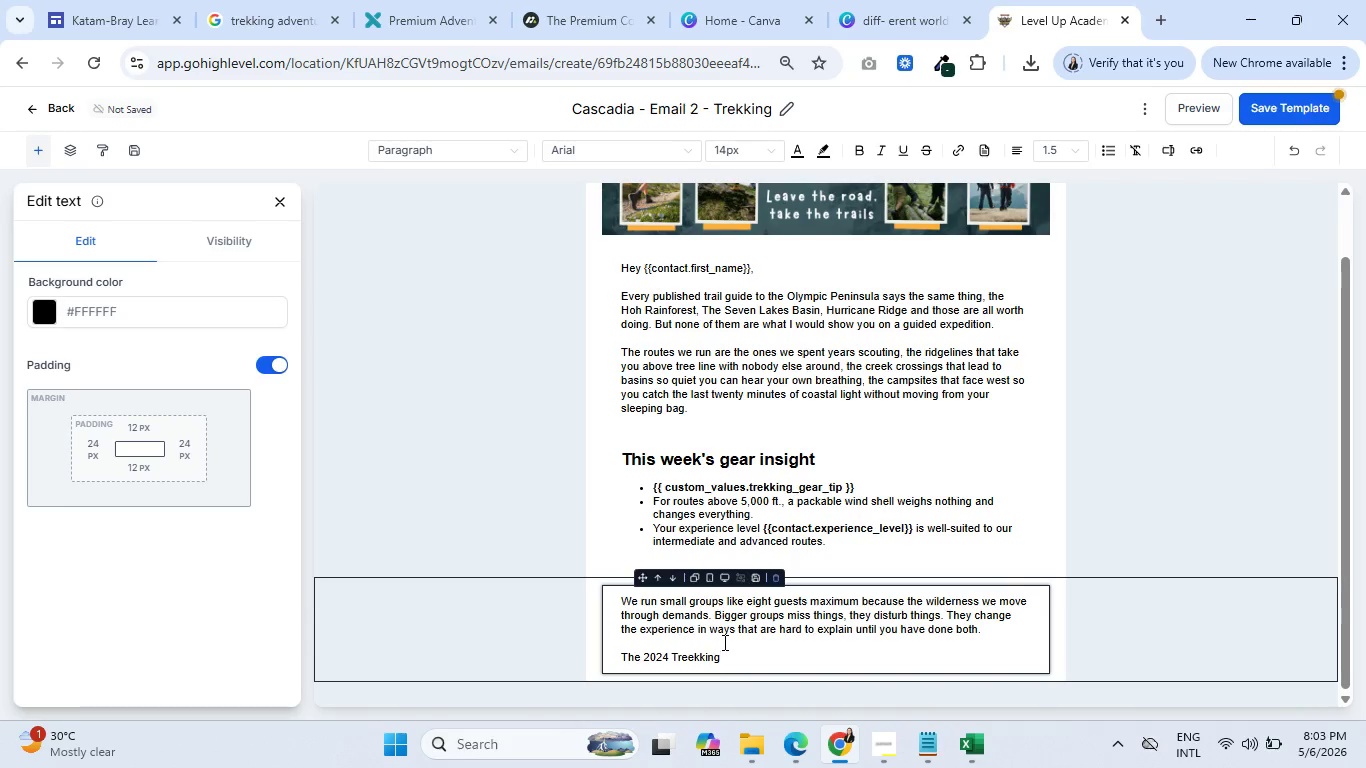 
hold_key(key=Backspace, duration=0.61)
 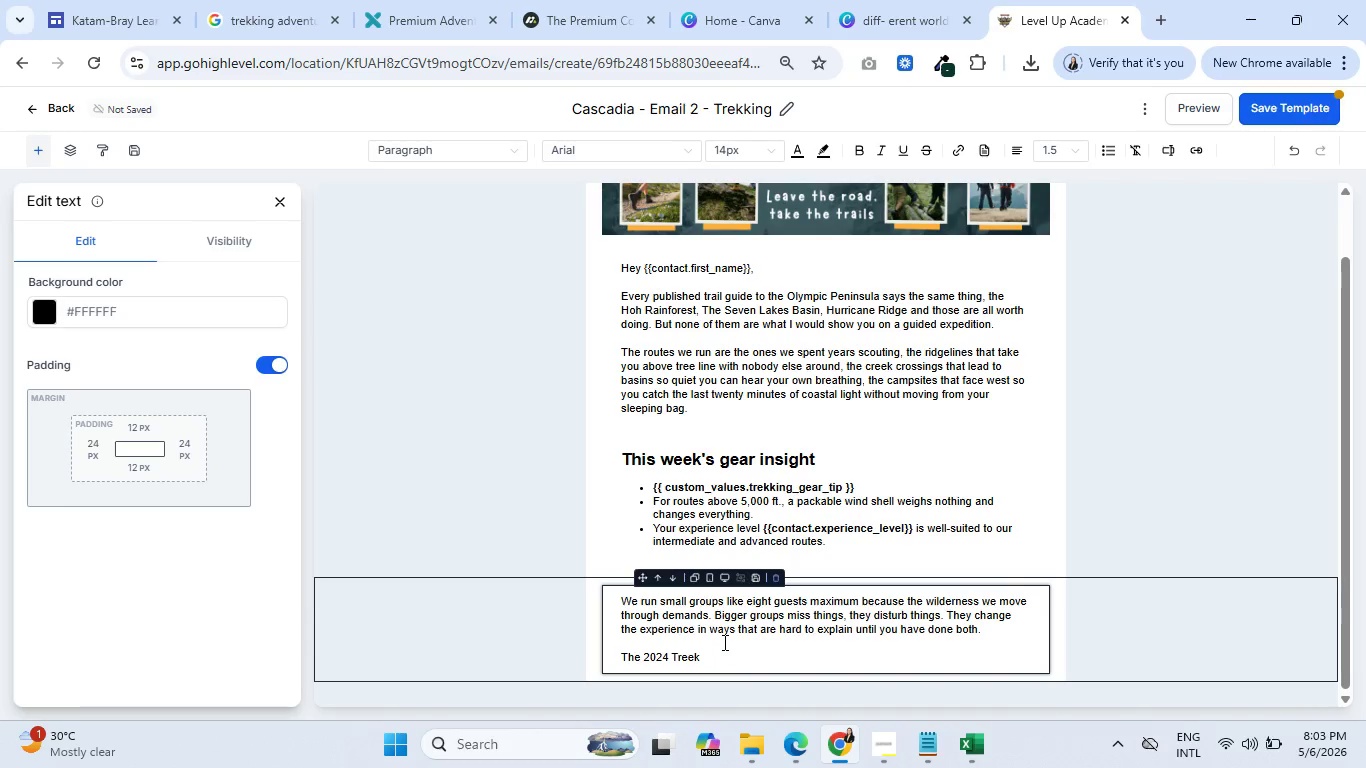 
key(Backspace)
key(Backspace)
type(kking Expedition dates are available now. I think a couple of the)
 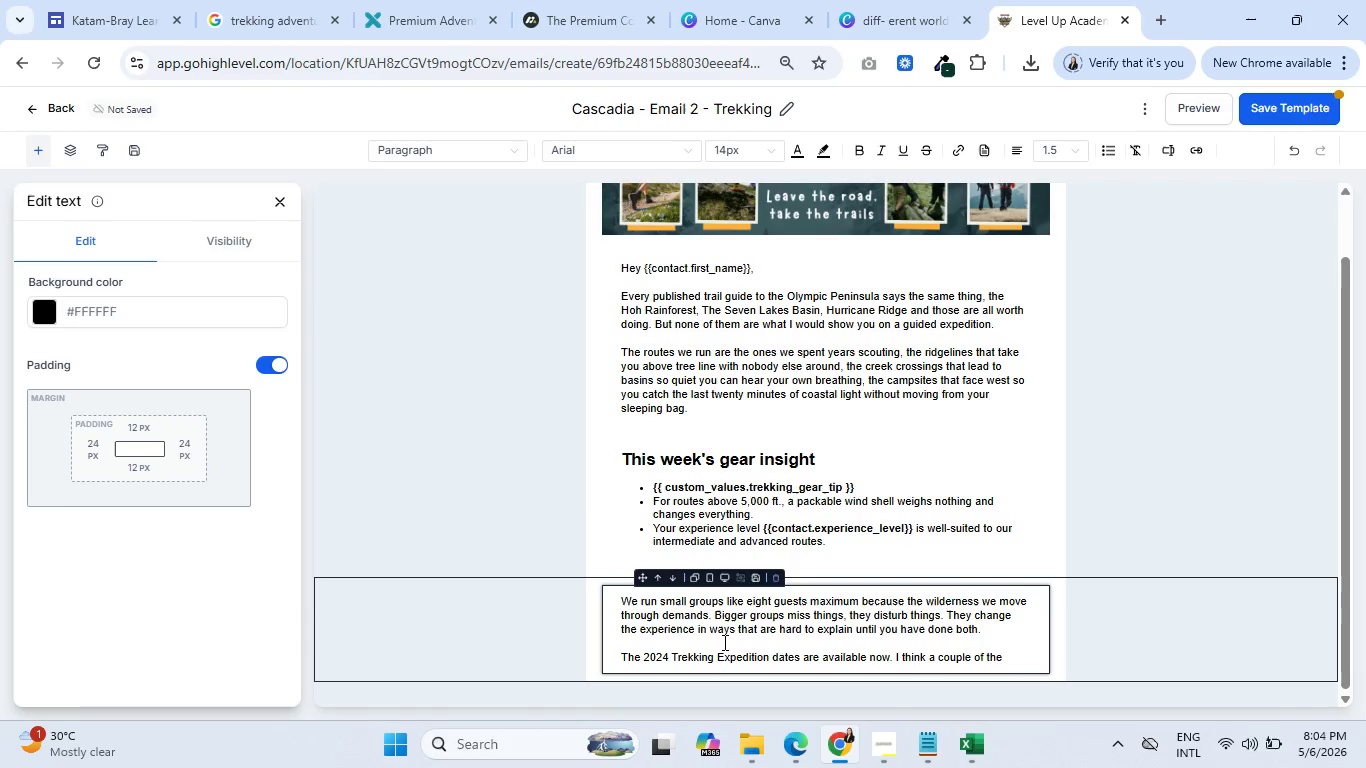 
wait(50.77)
 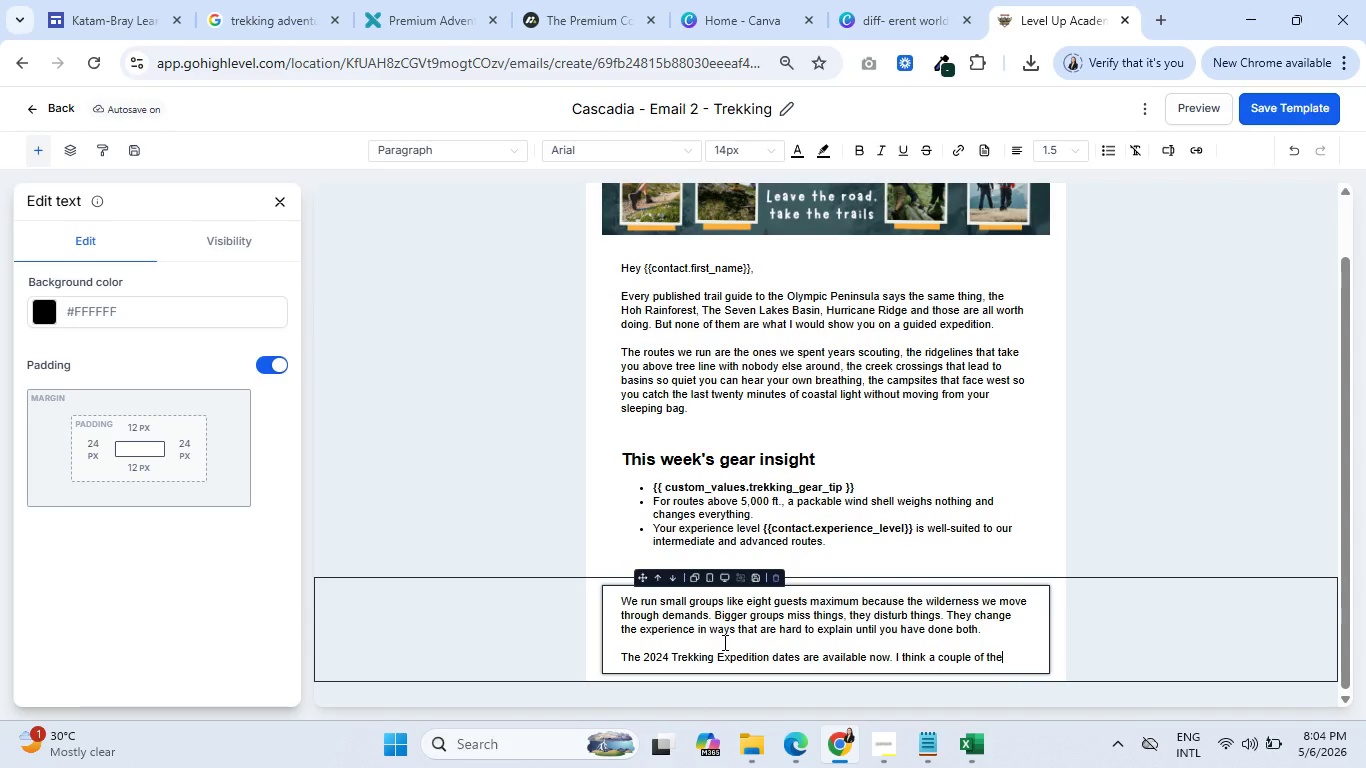 
scroll: coordinate [866, 643], scroll_direction: down, amount: 2.0
 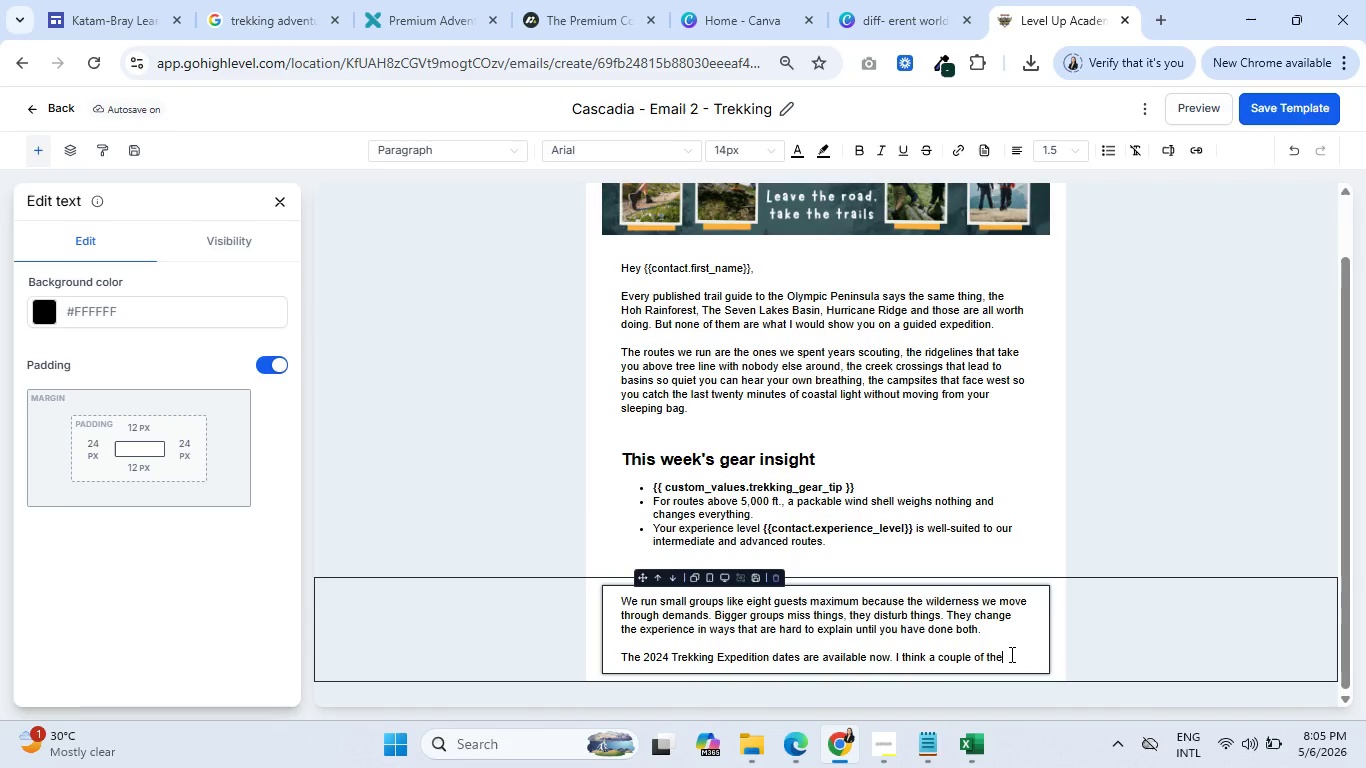 
wait(7.46)
 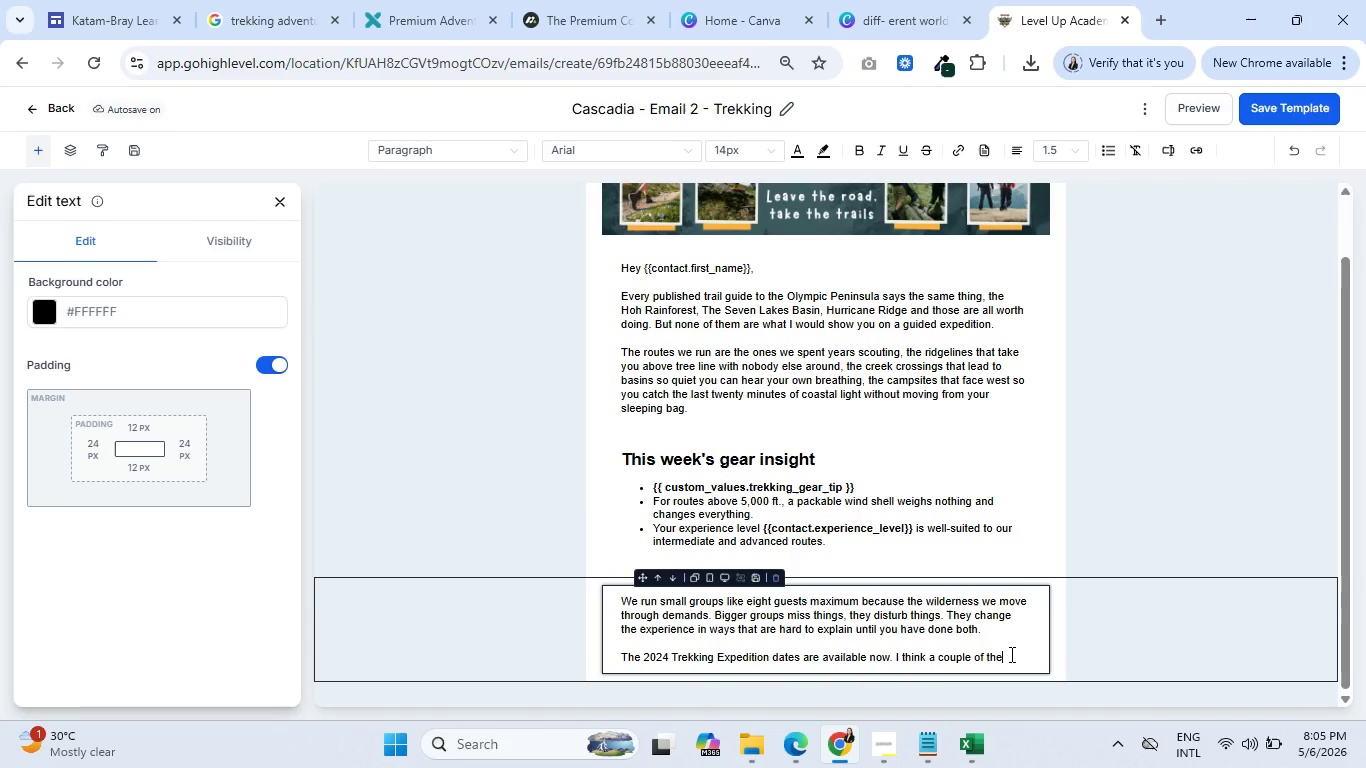 
type( atu)
key(Backspace)
key(Backspace)
type(utumn)
 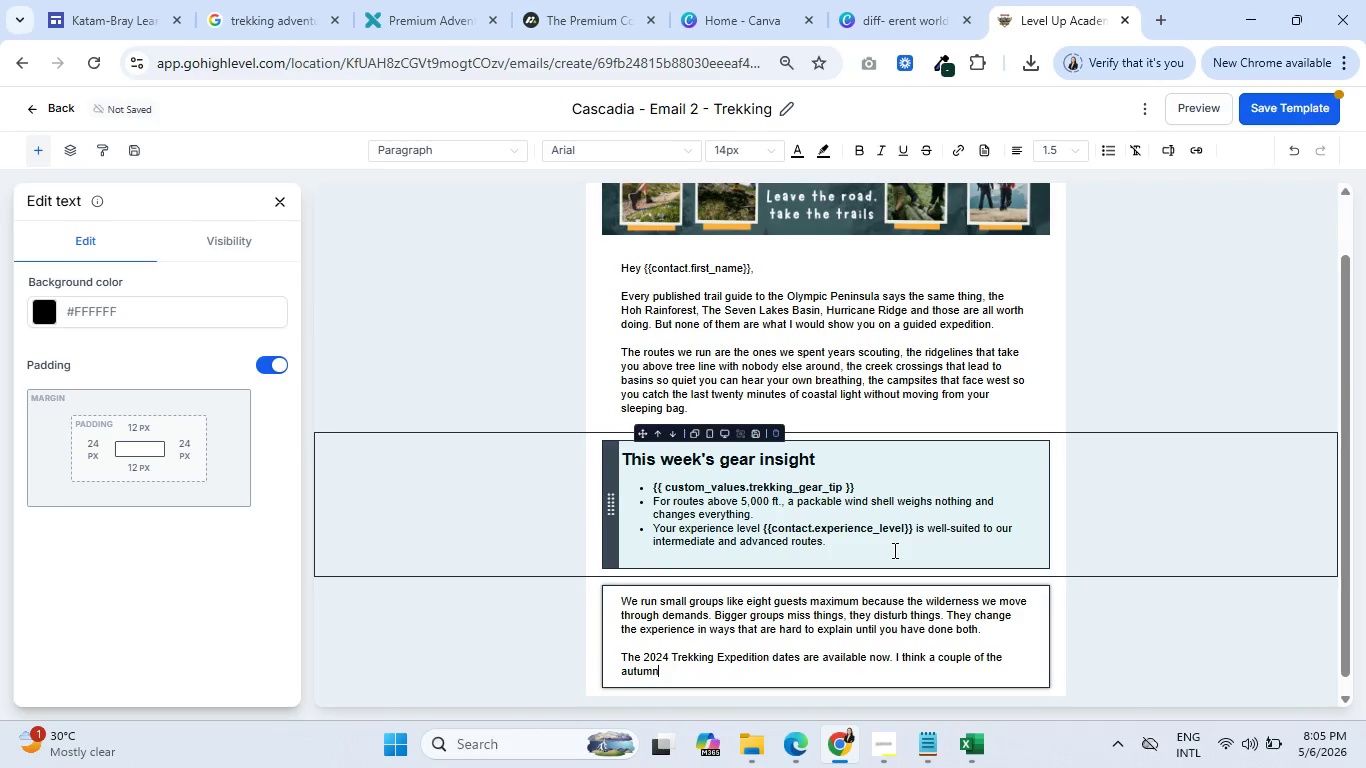 
type( routes would )
 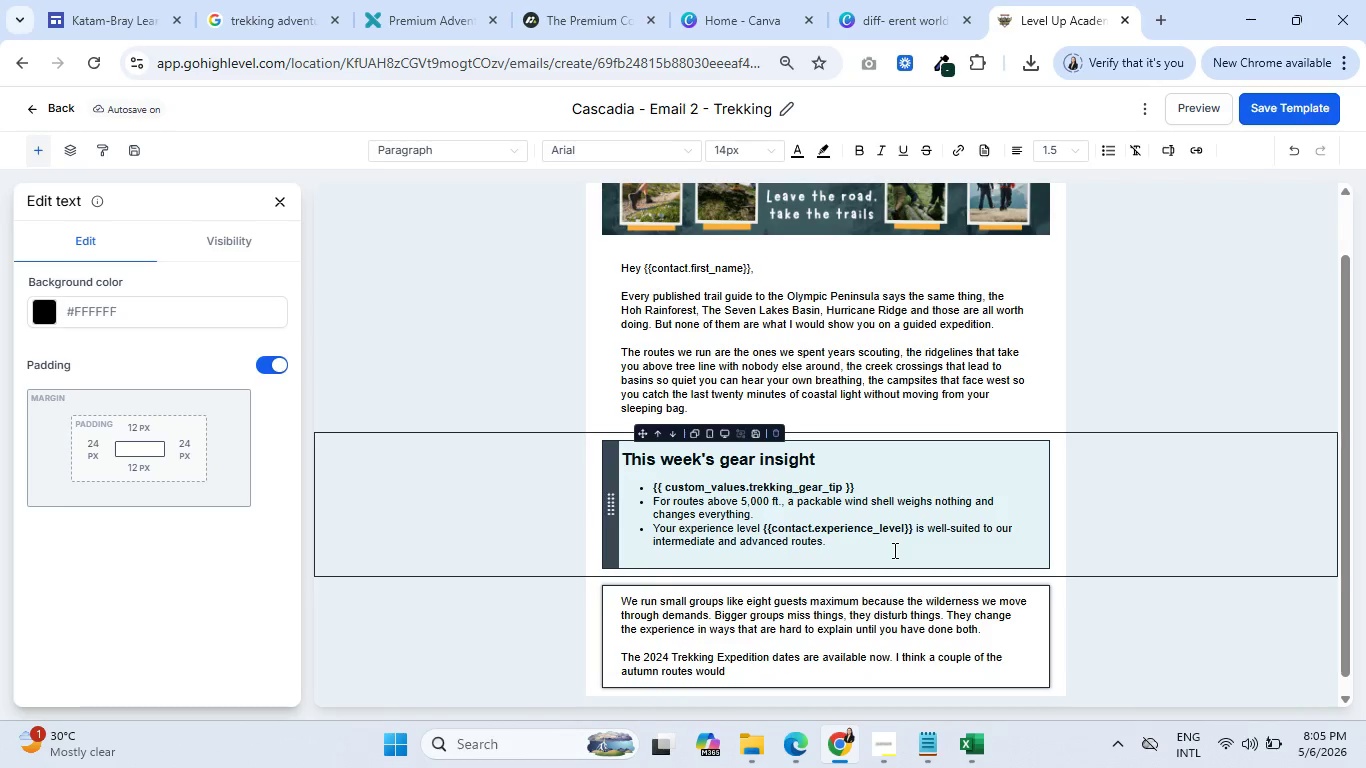 
wait(15.0)
 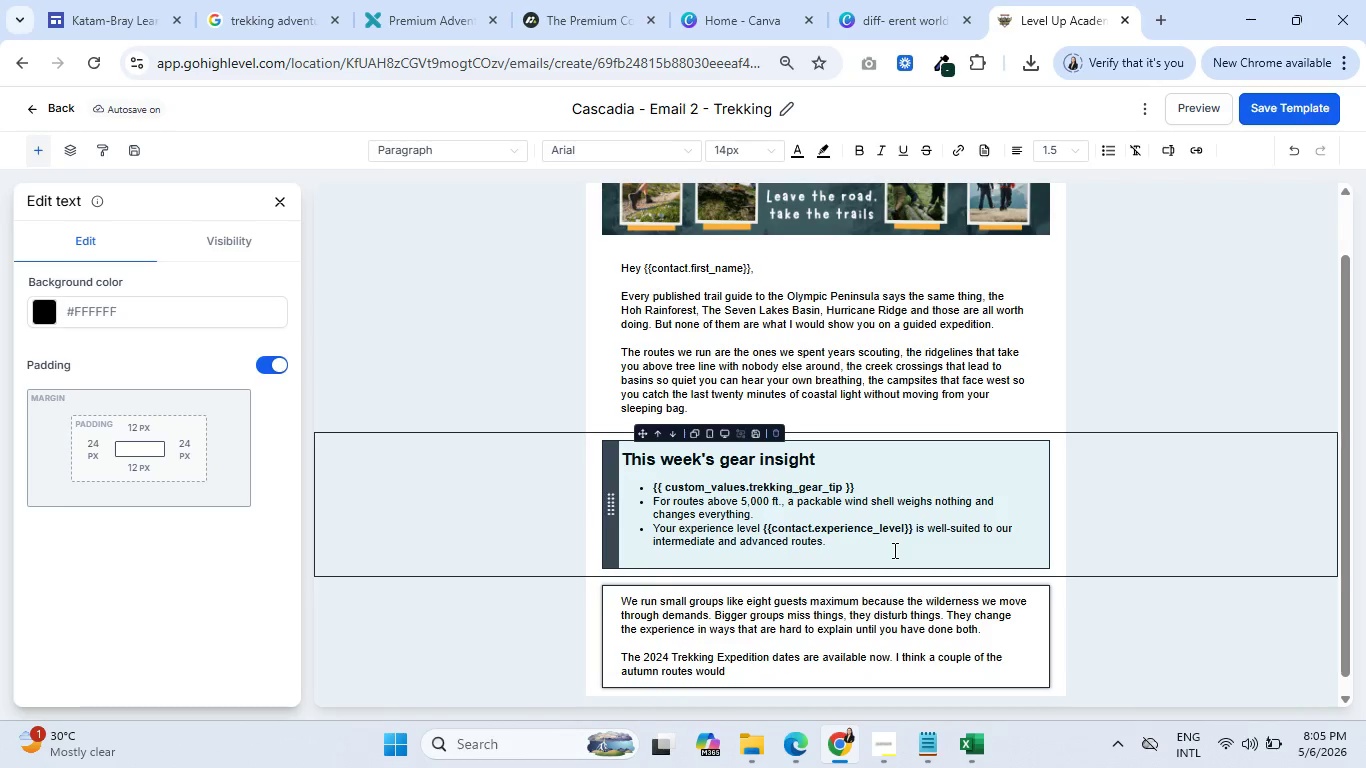 
type(be a great fit based )
 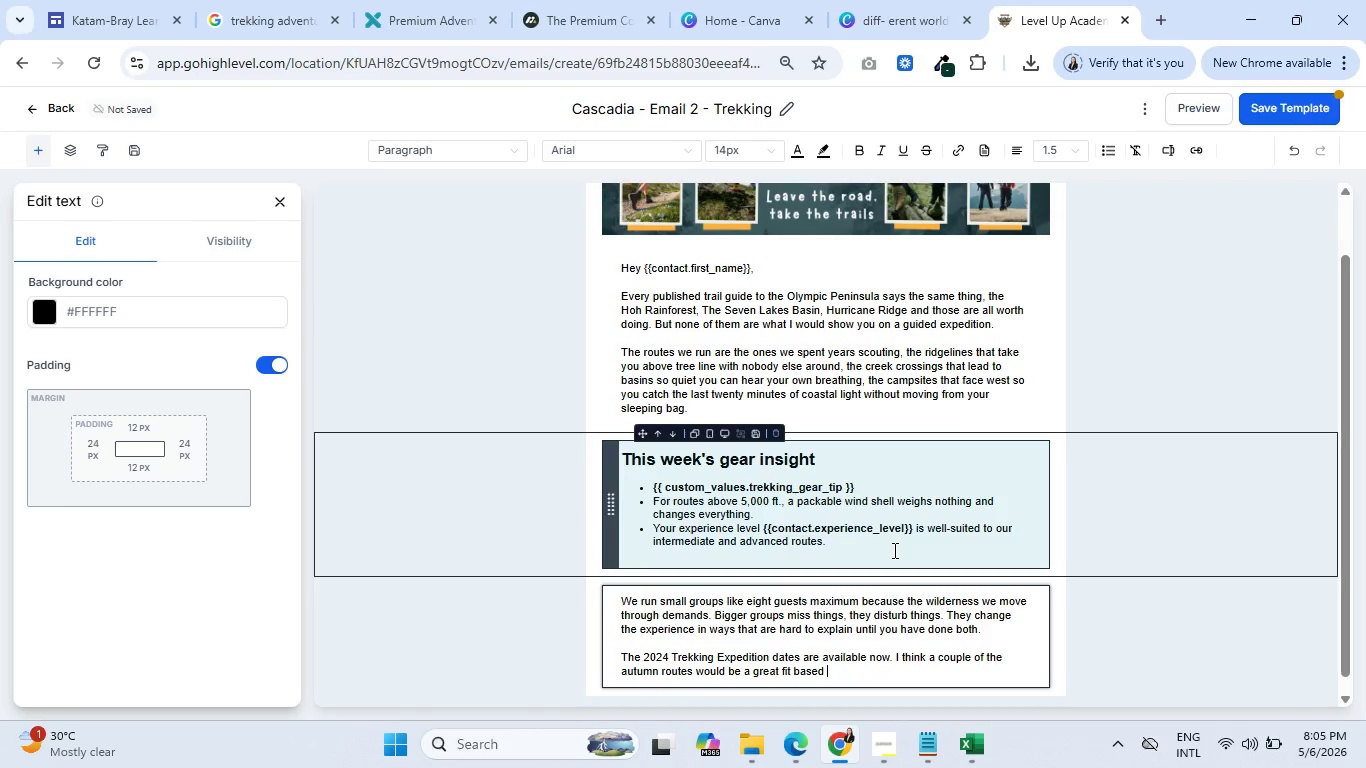 
wait(7.44)
 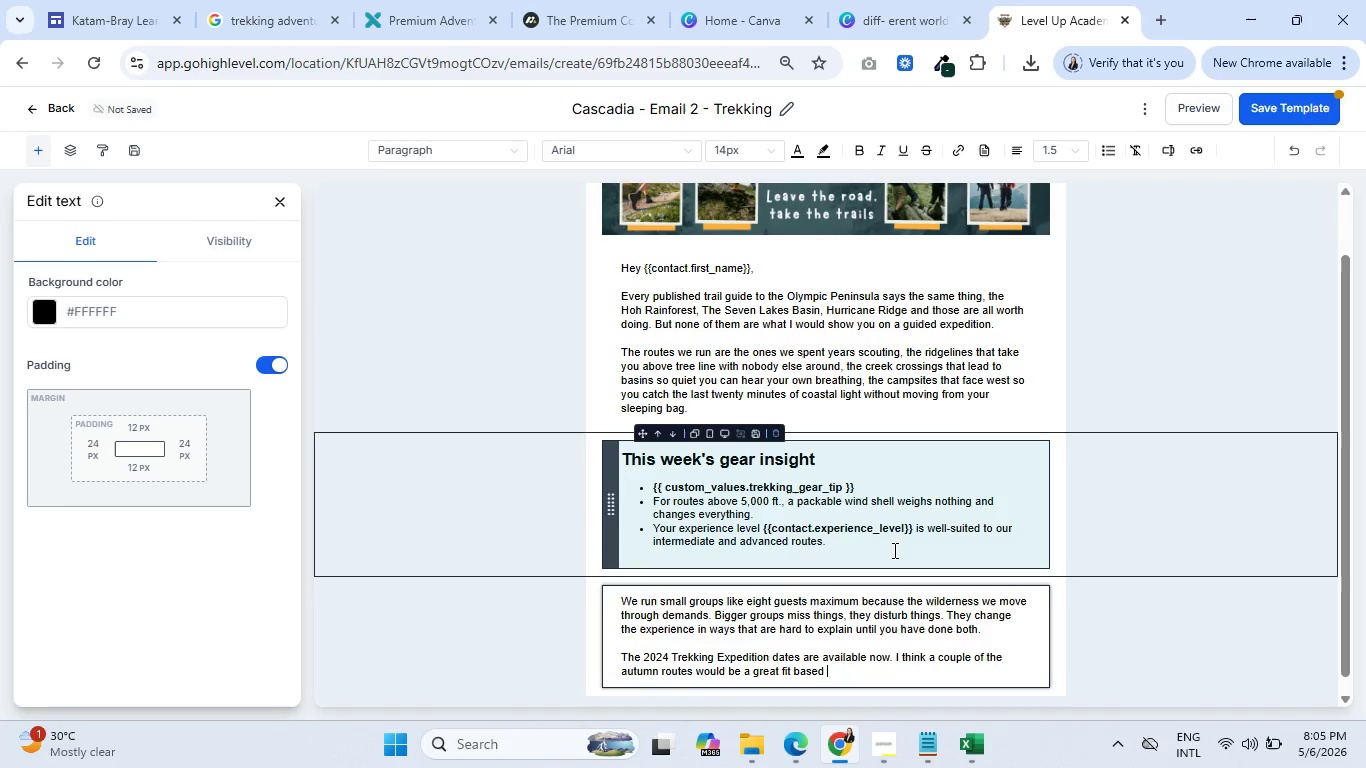 
type(on )
 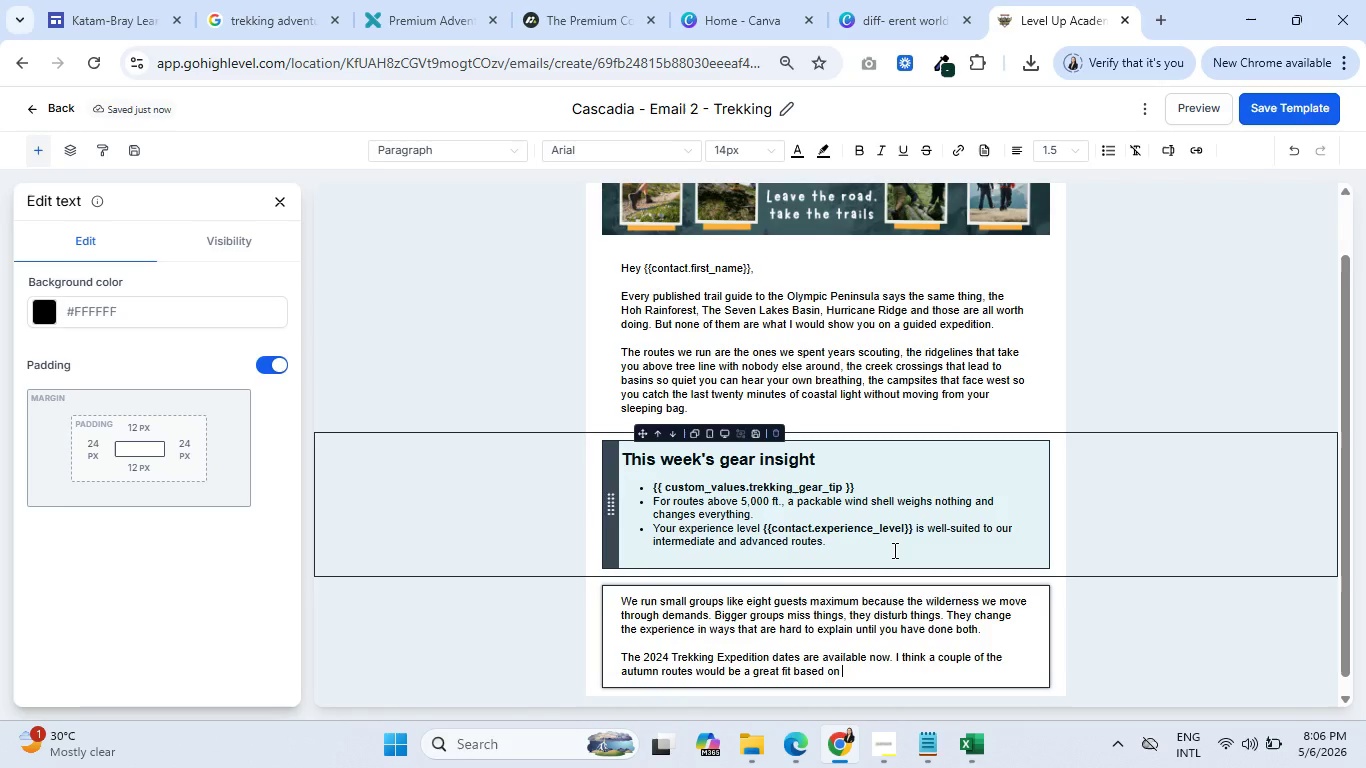 
wait(13.55)
 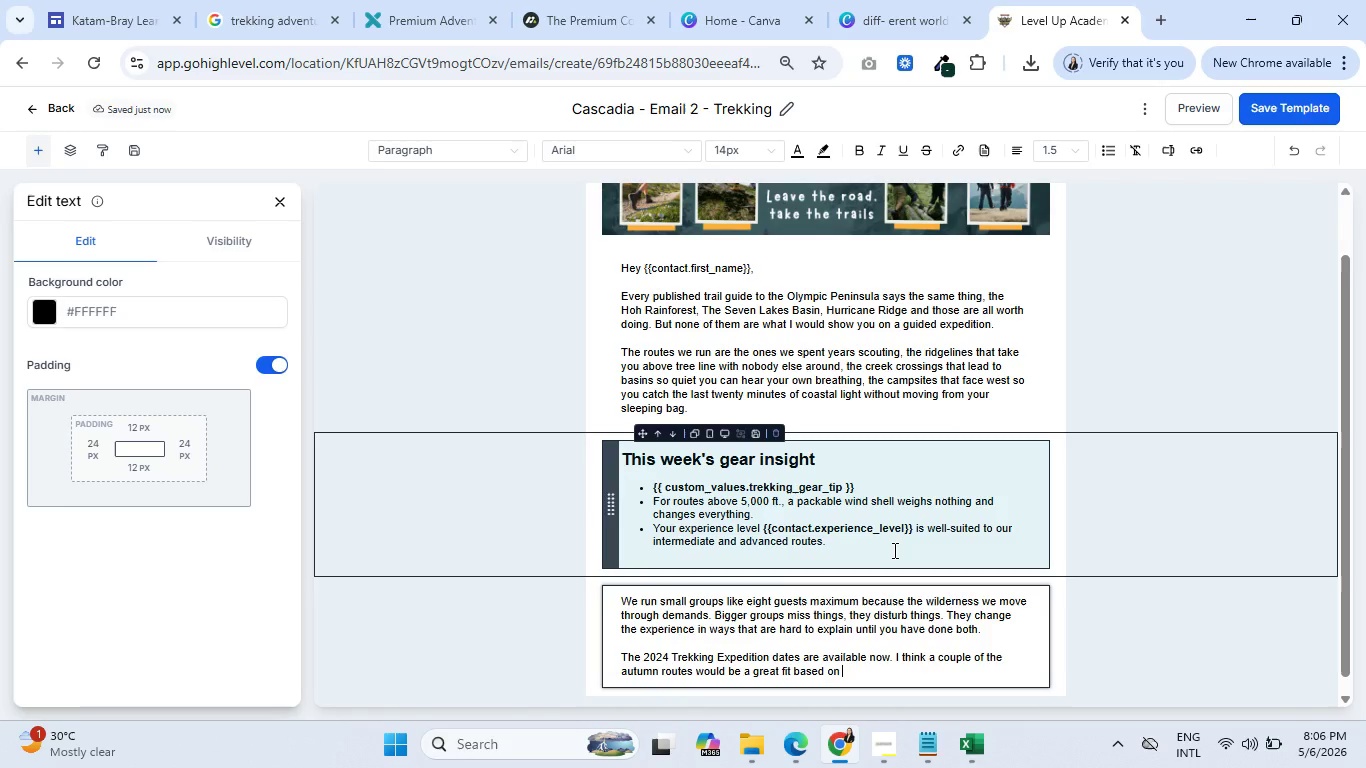 
key(Backspace)
 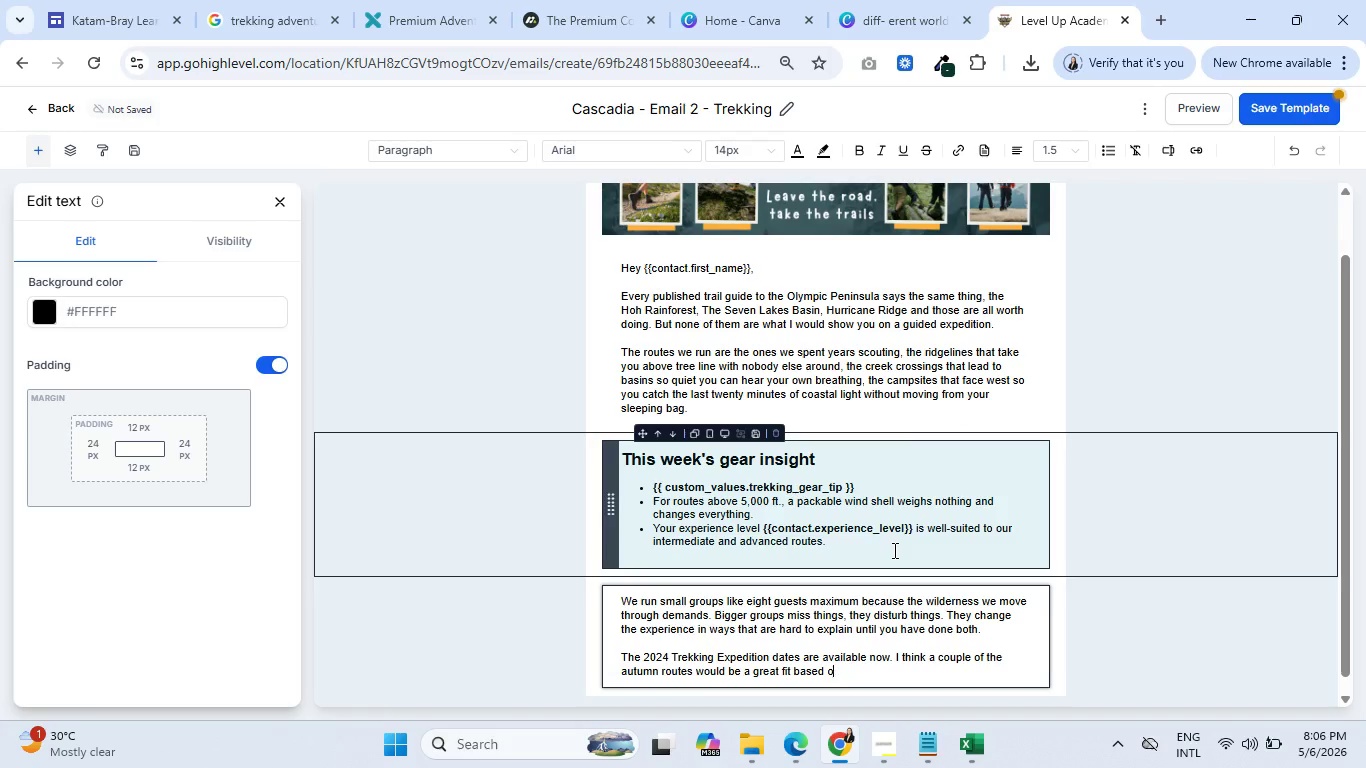 
key(Backspace)
 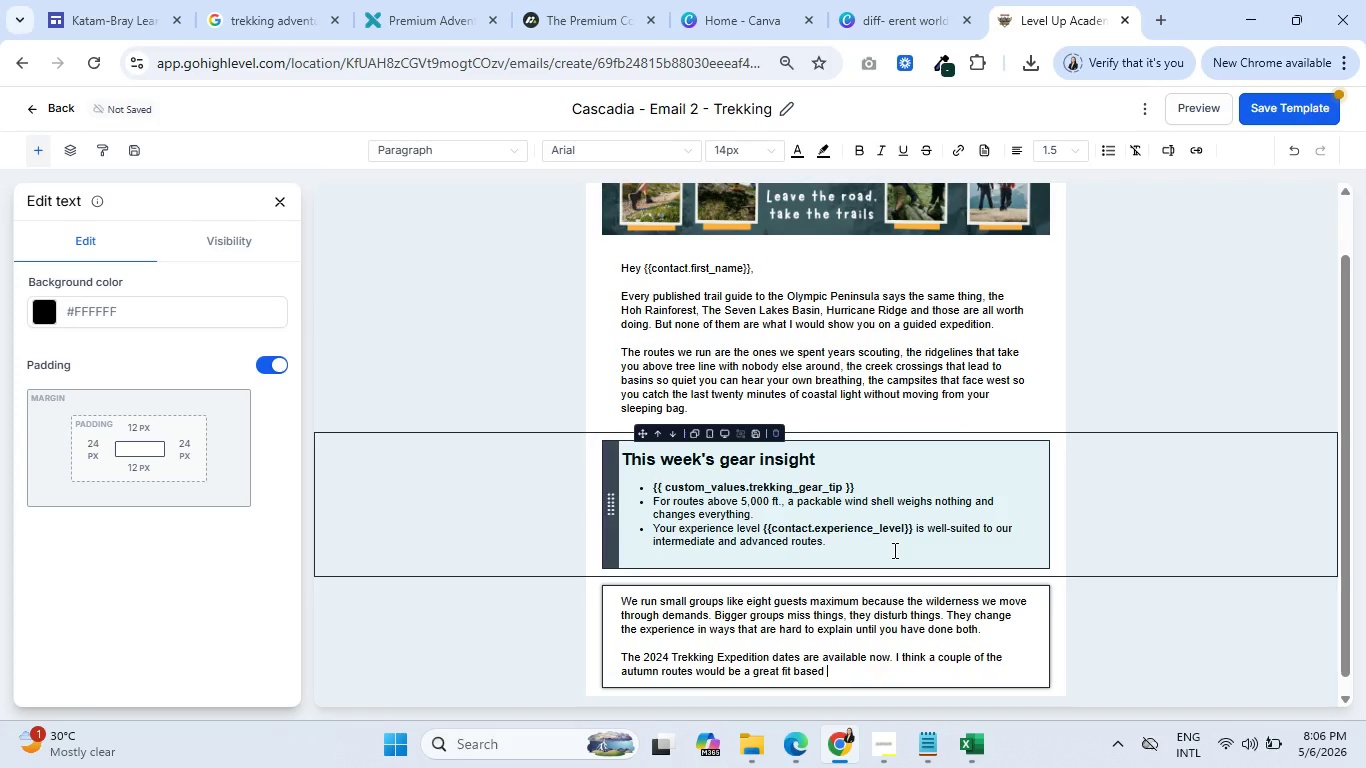 
key(Backspace)
 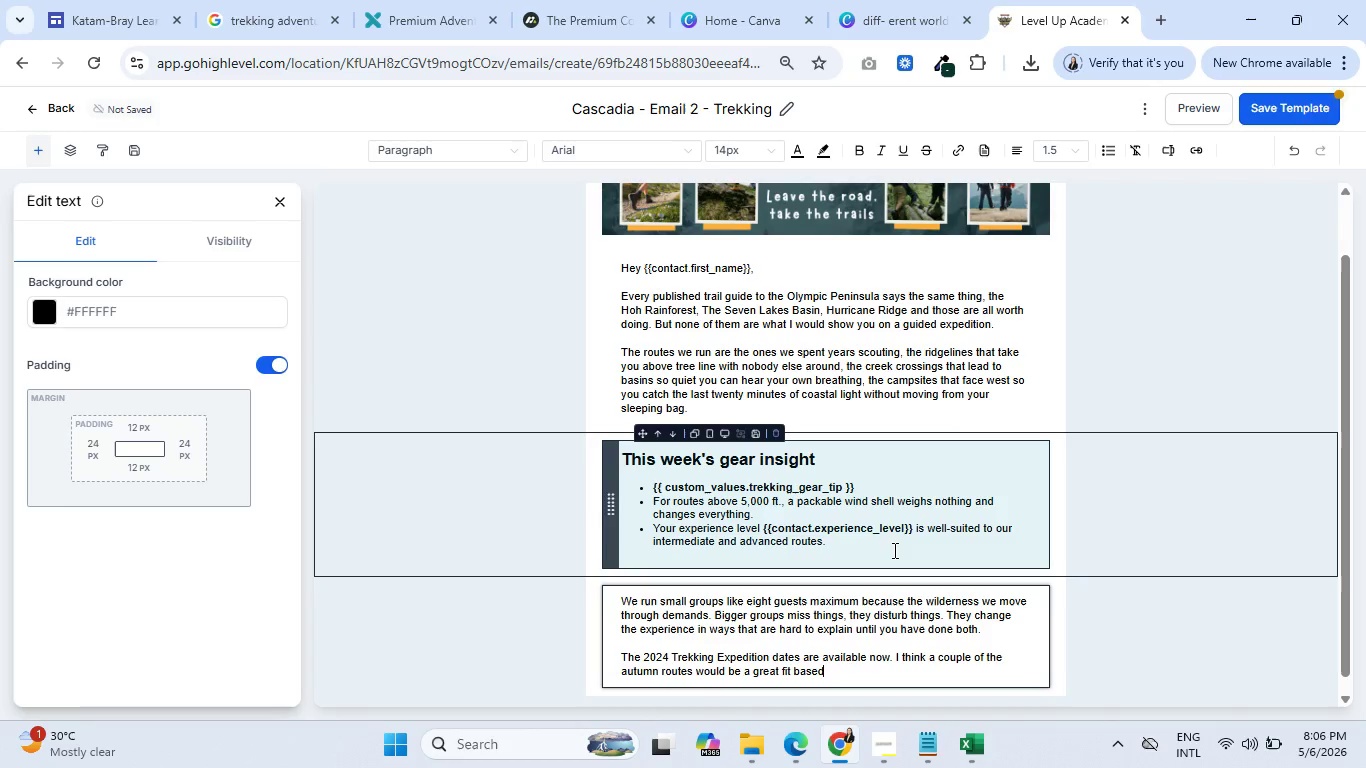 
key(Backspace)
 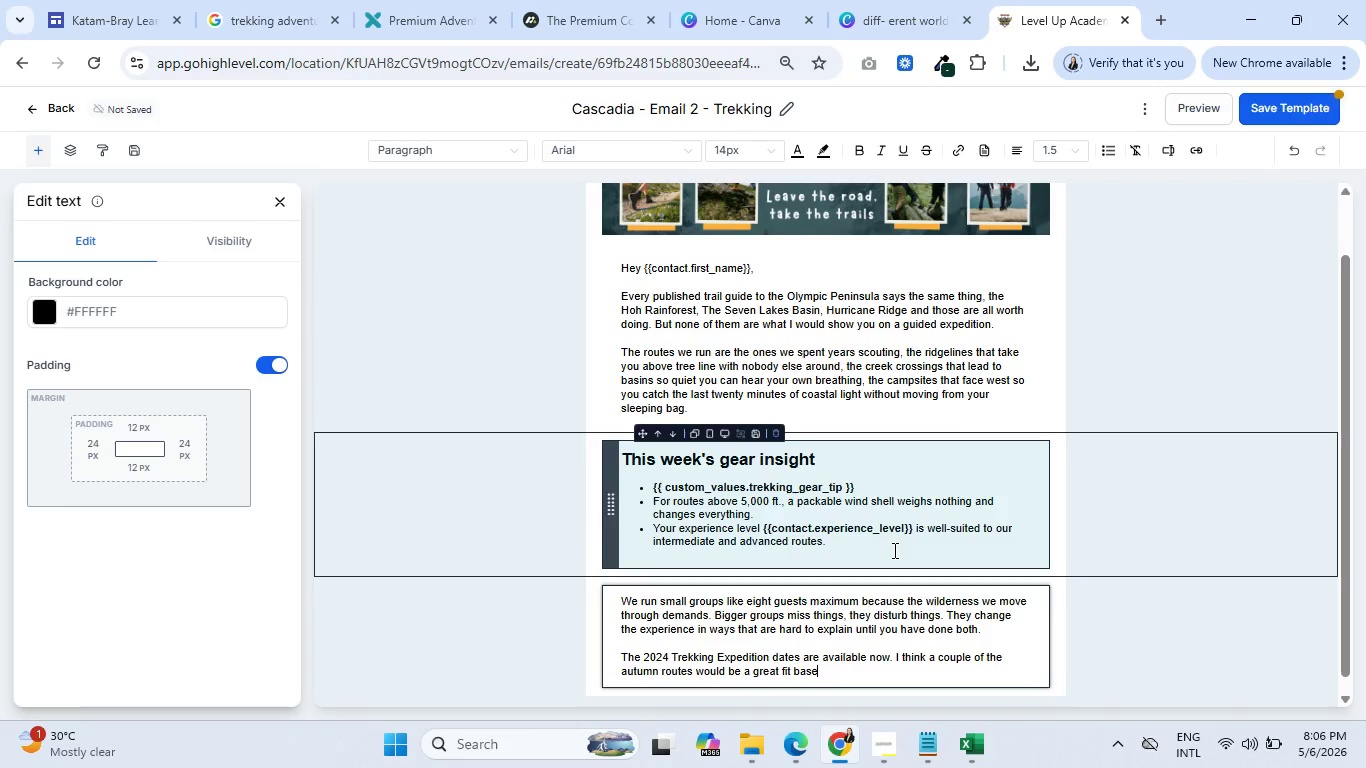 
key(Backspace)
 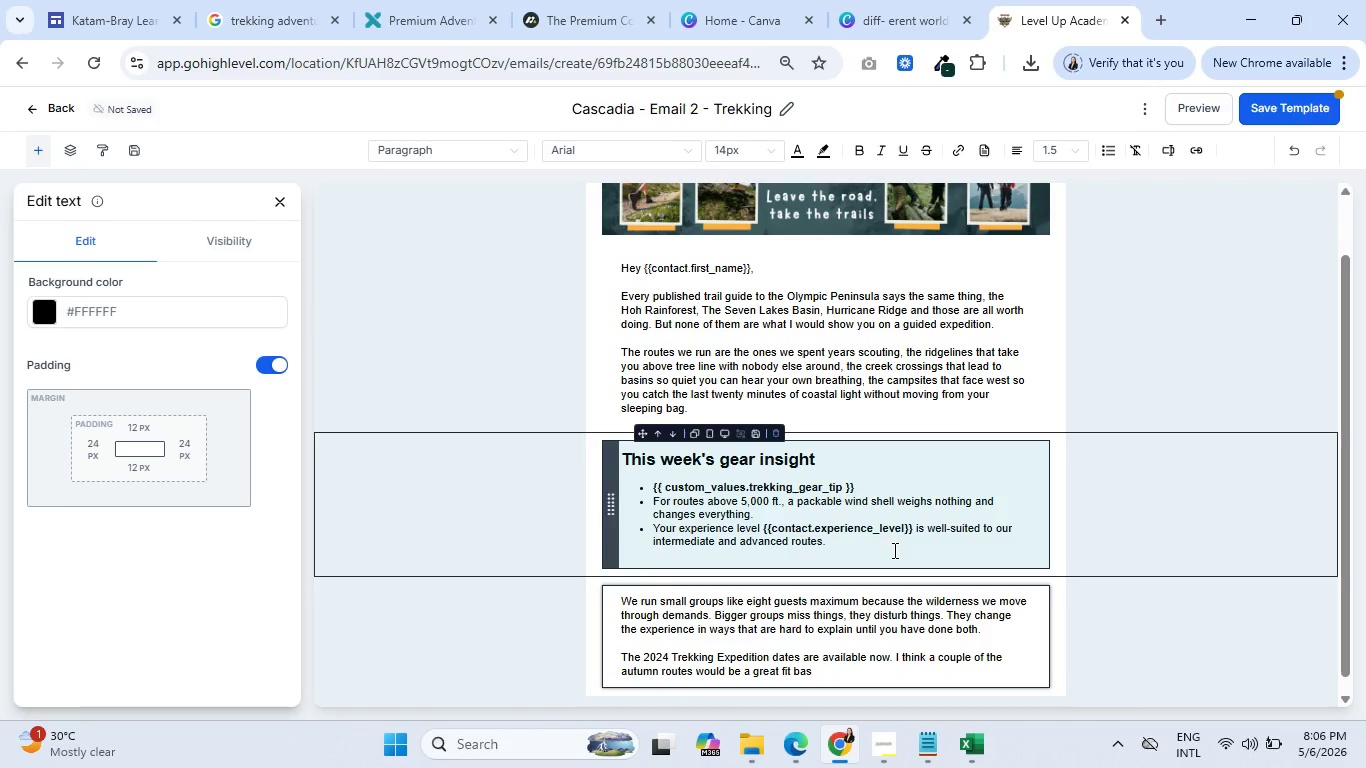 
key(Backspace)
 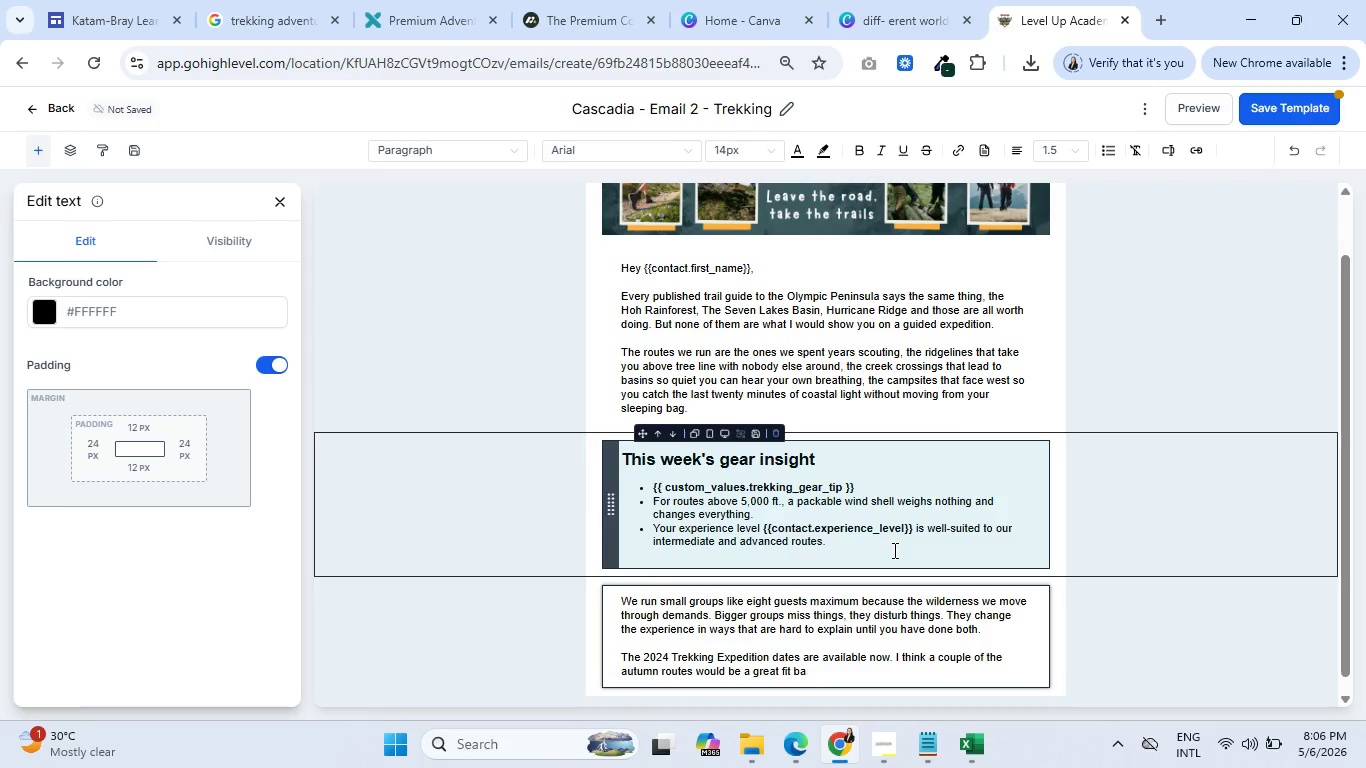 
key(Backspace)
 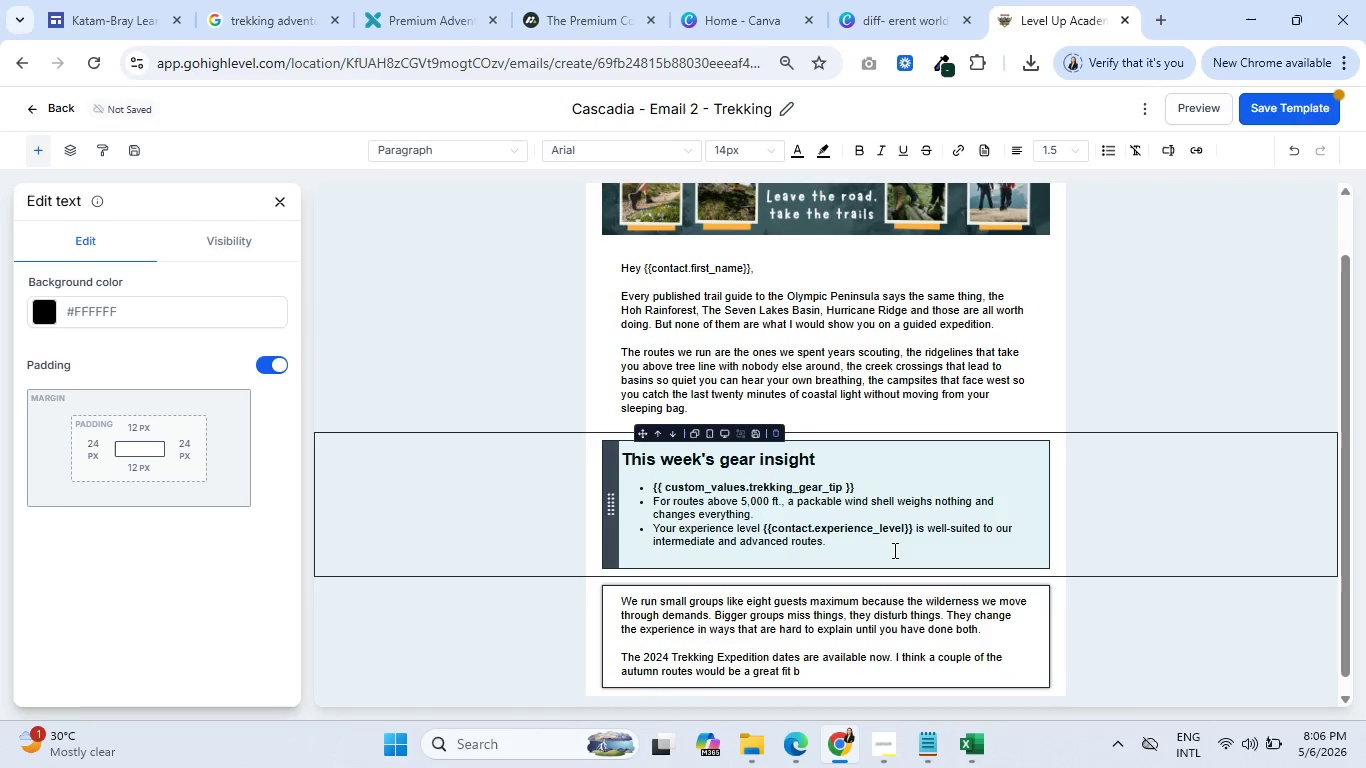 
key(Backspace)
 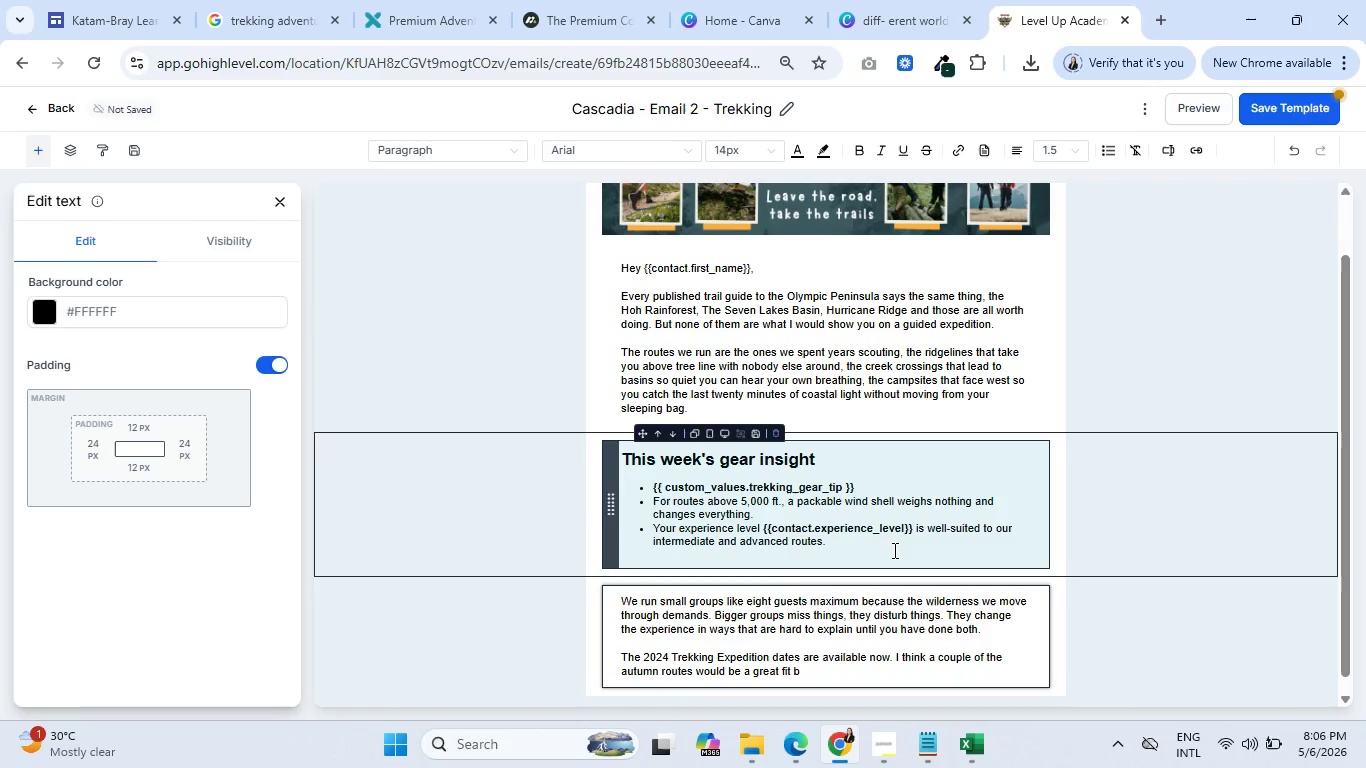 
key(Backspace)
 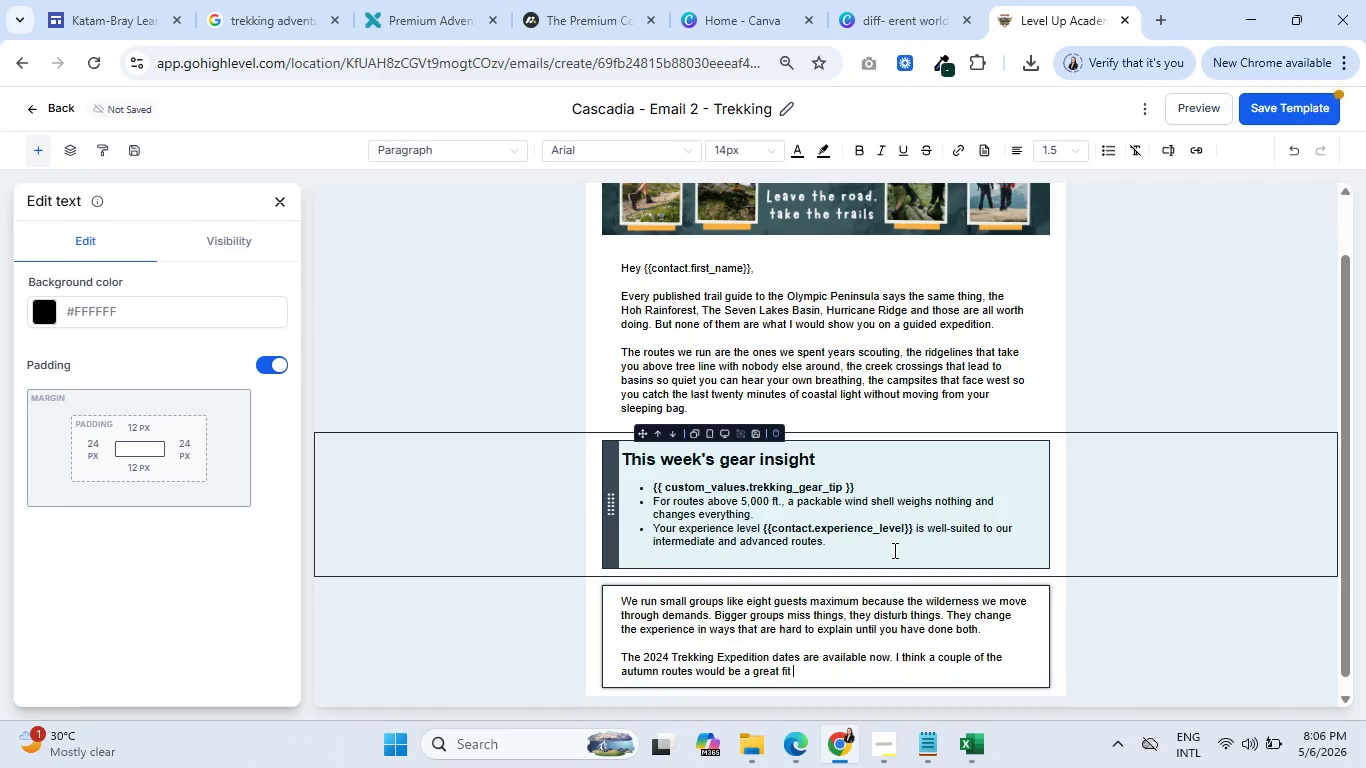 
key(Backspace)
 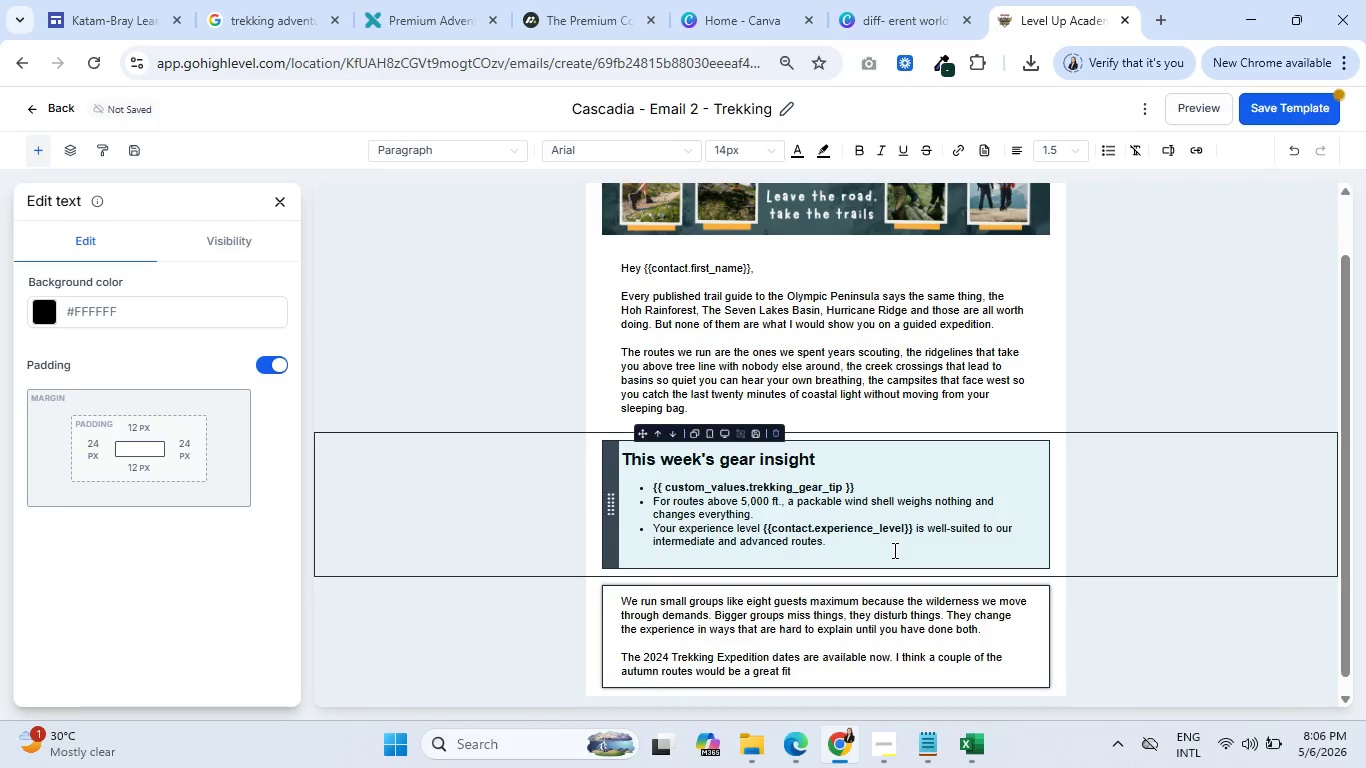 
key(Period)
 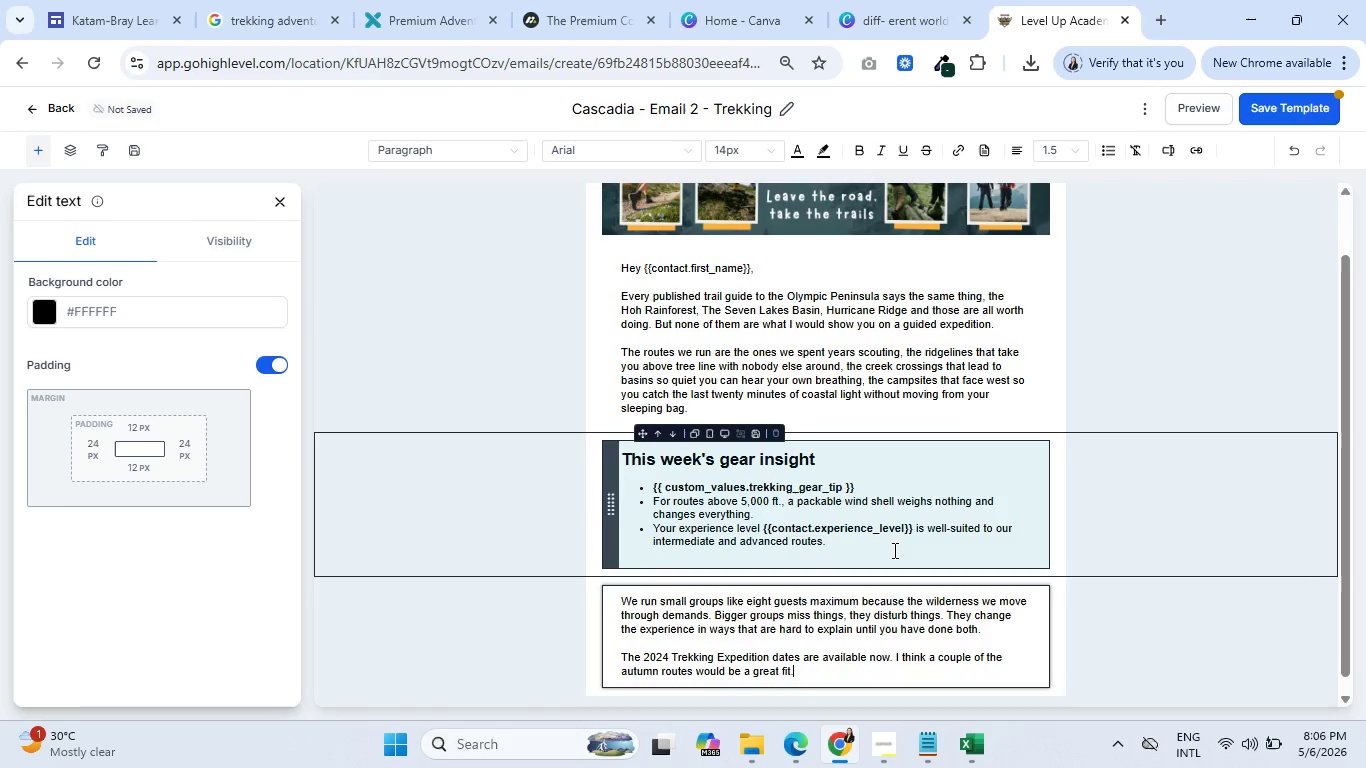 
key(Enter)
 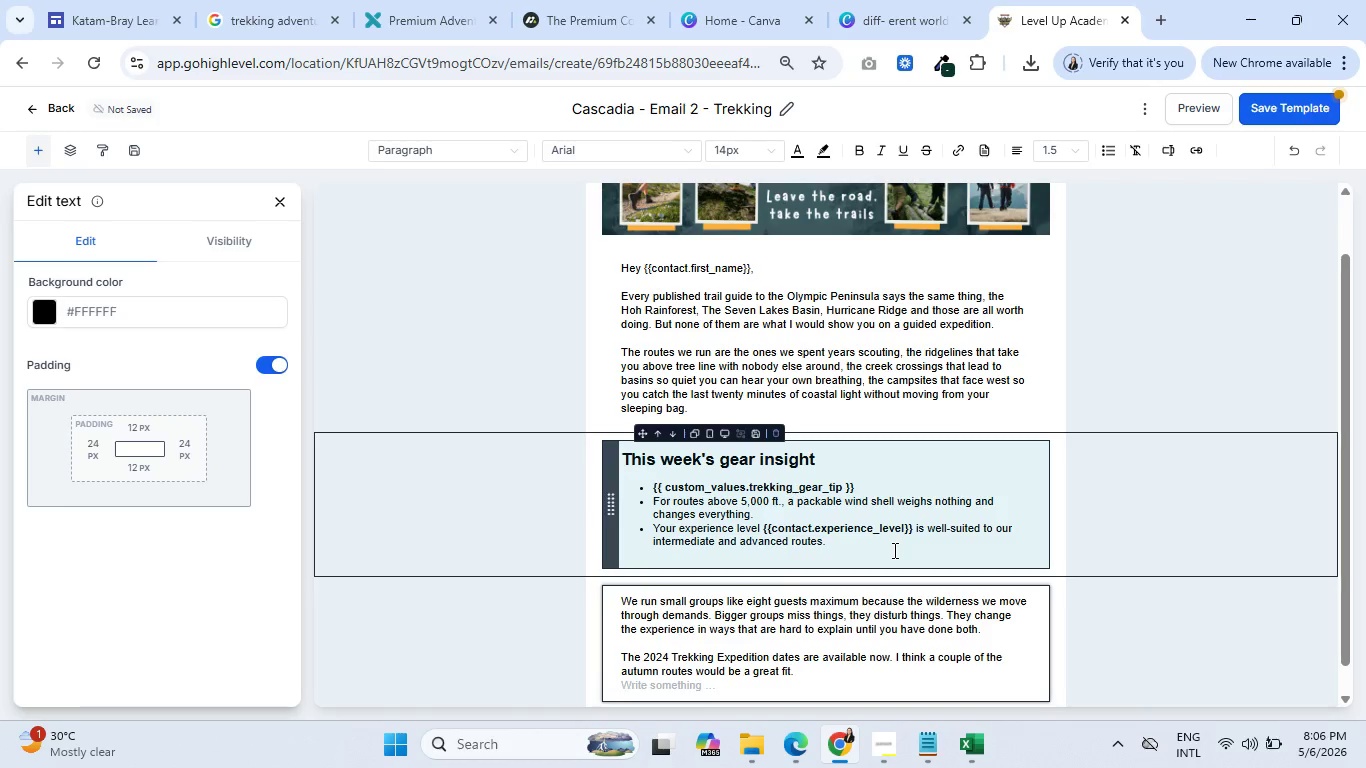 
key(Backspace)
 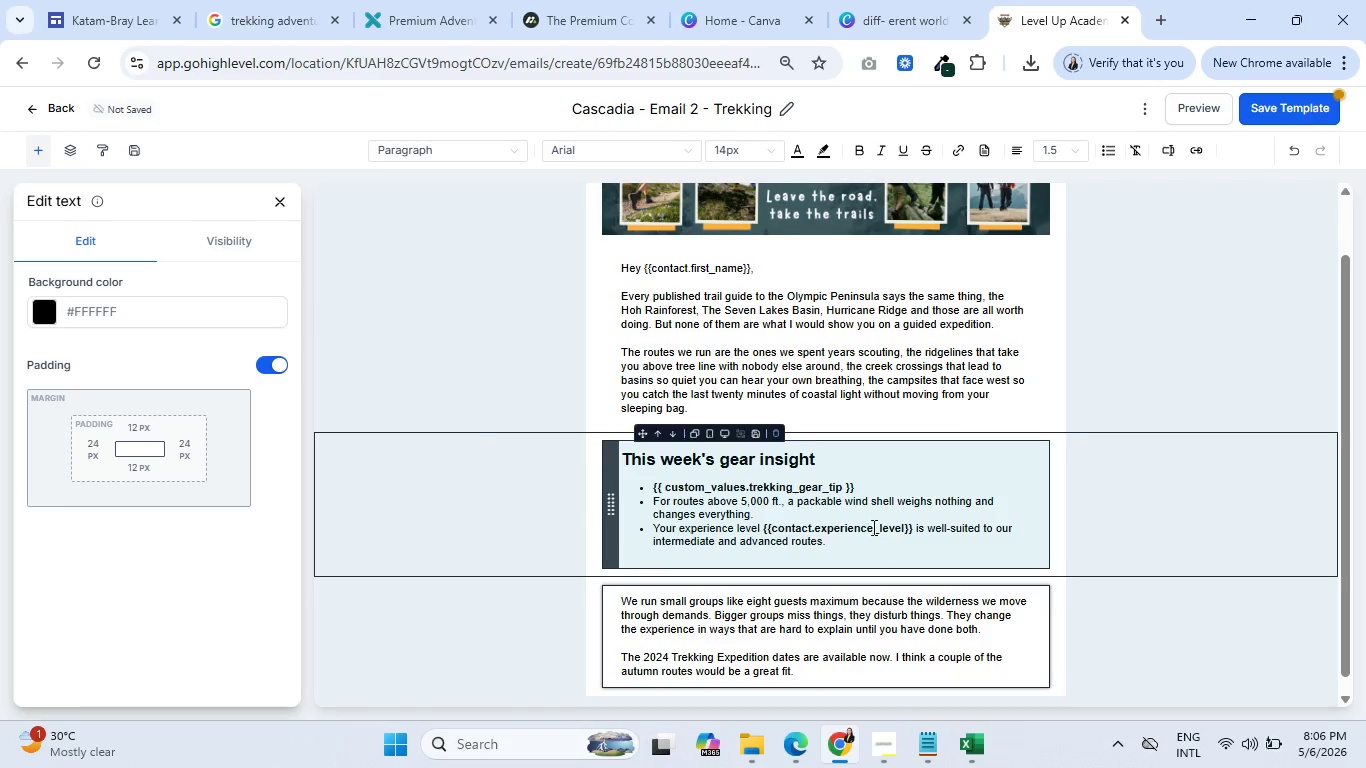 
scroll: coordinate [808, 434], scroll_direction: down, amount: 4.0
 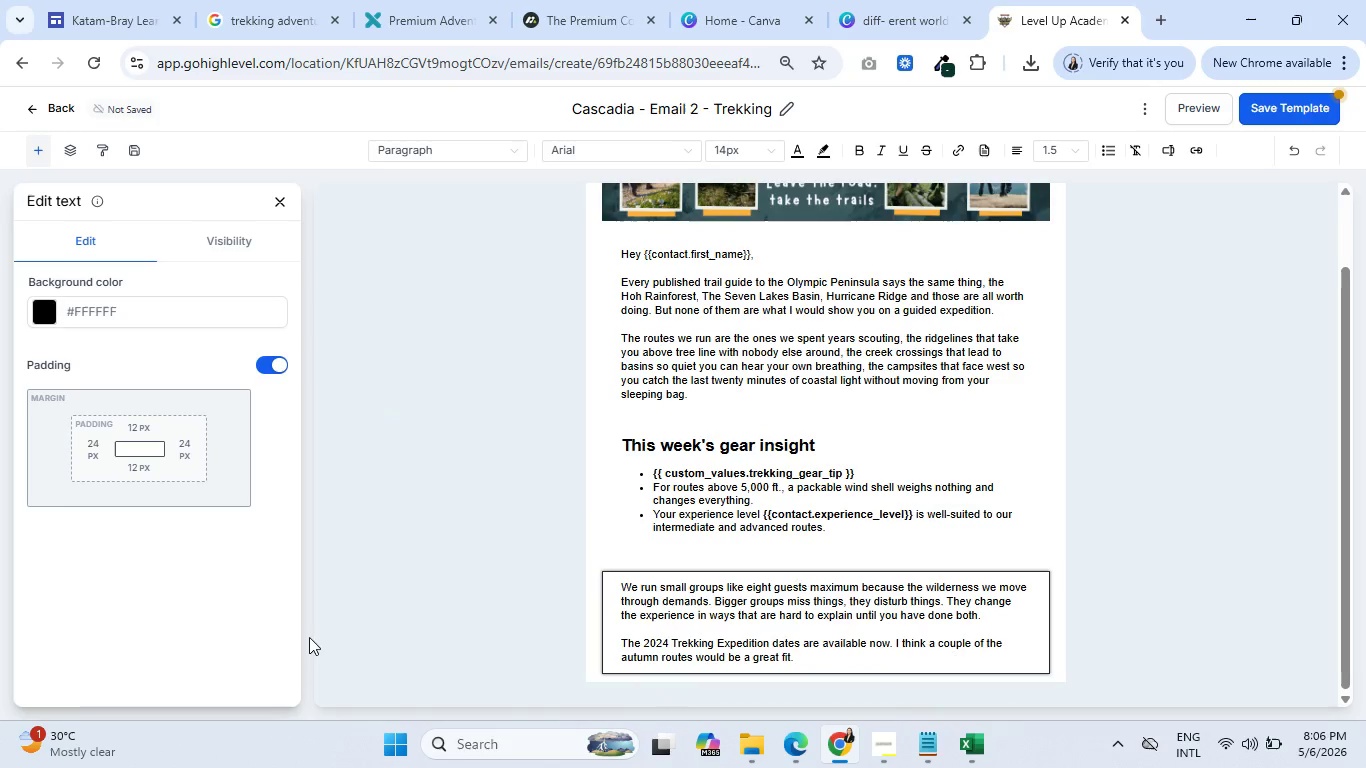 
left_click([464, 637])
 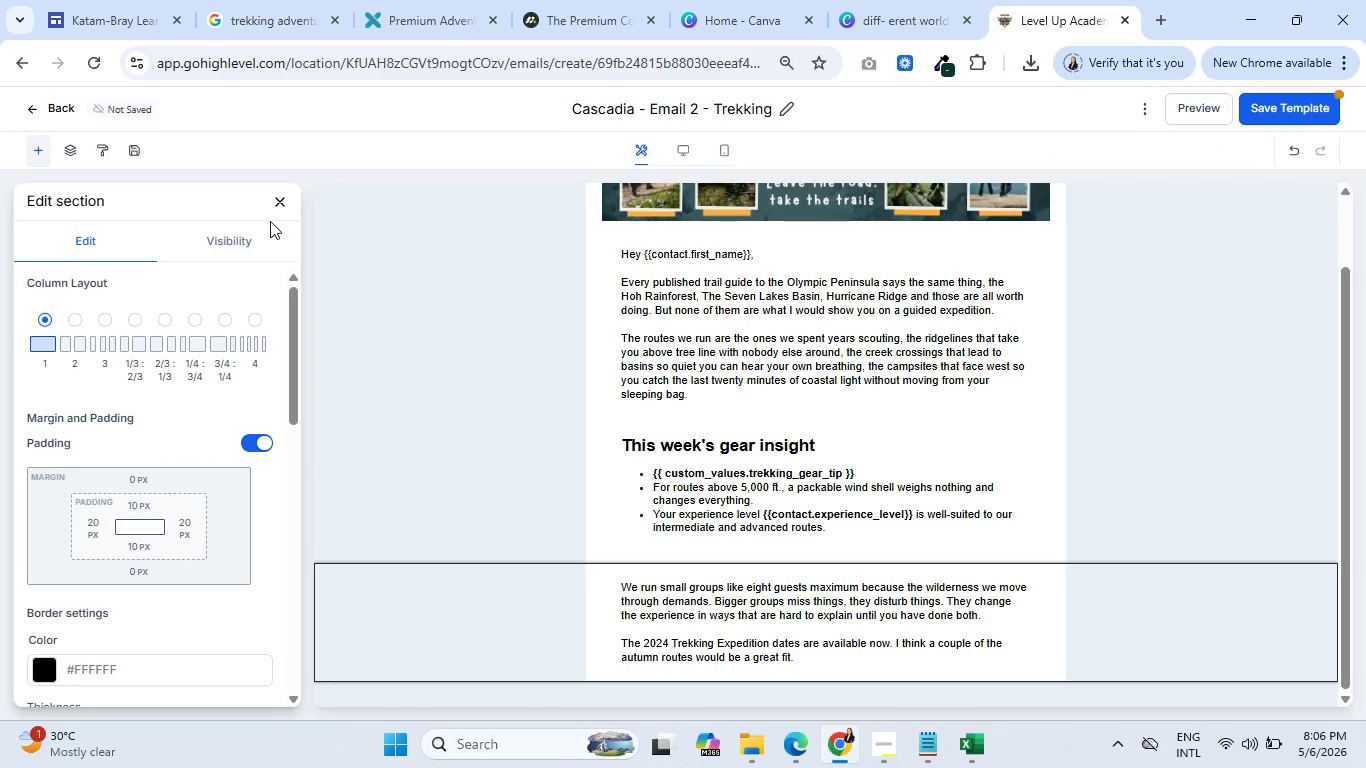 
left_click([276, 201])
 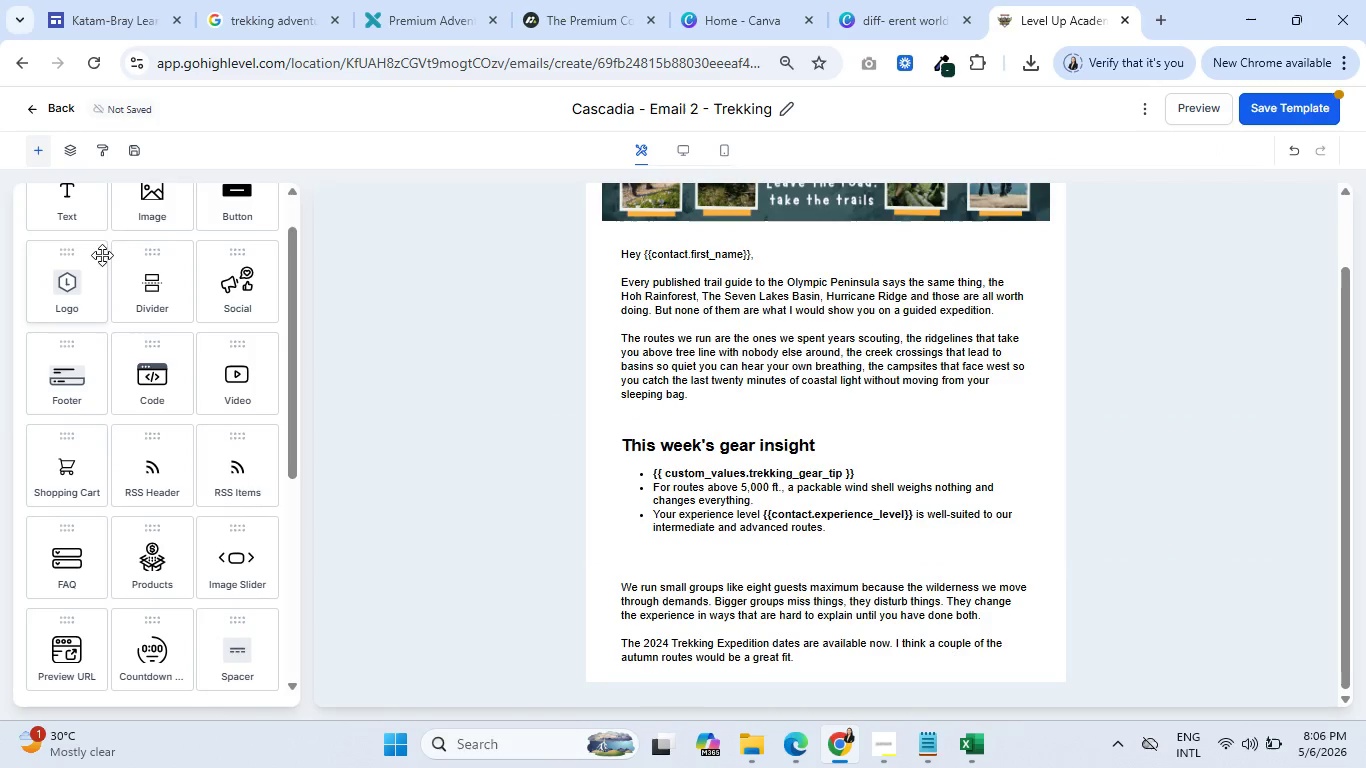 
left_click_drag(start_coordinate=[234, 219], to_coordinate=[711, 663])
 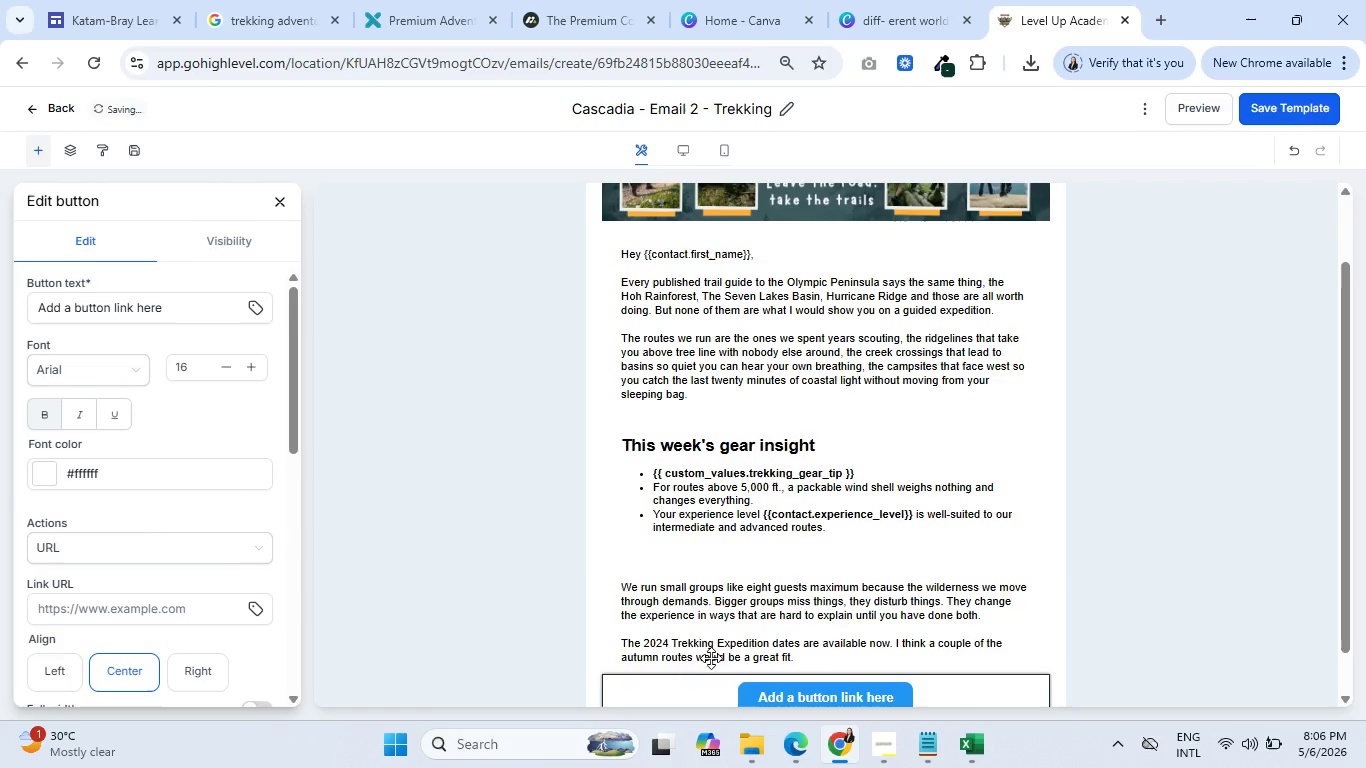 
scroll: coordinate [153, 508], scroll_direction: down, amount: 9.0
 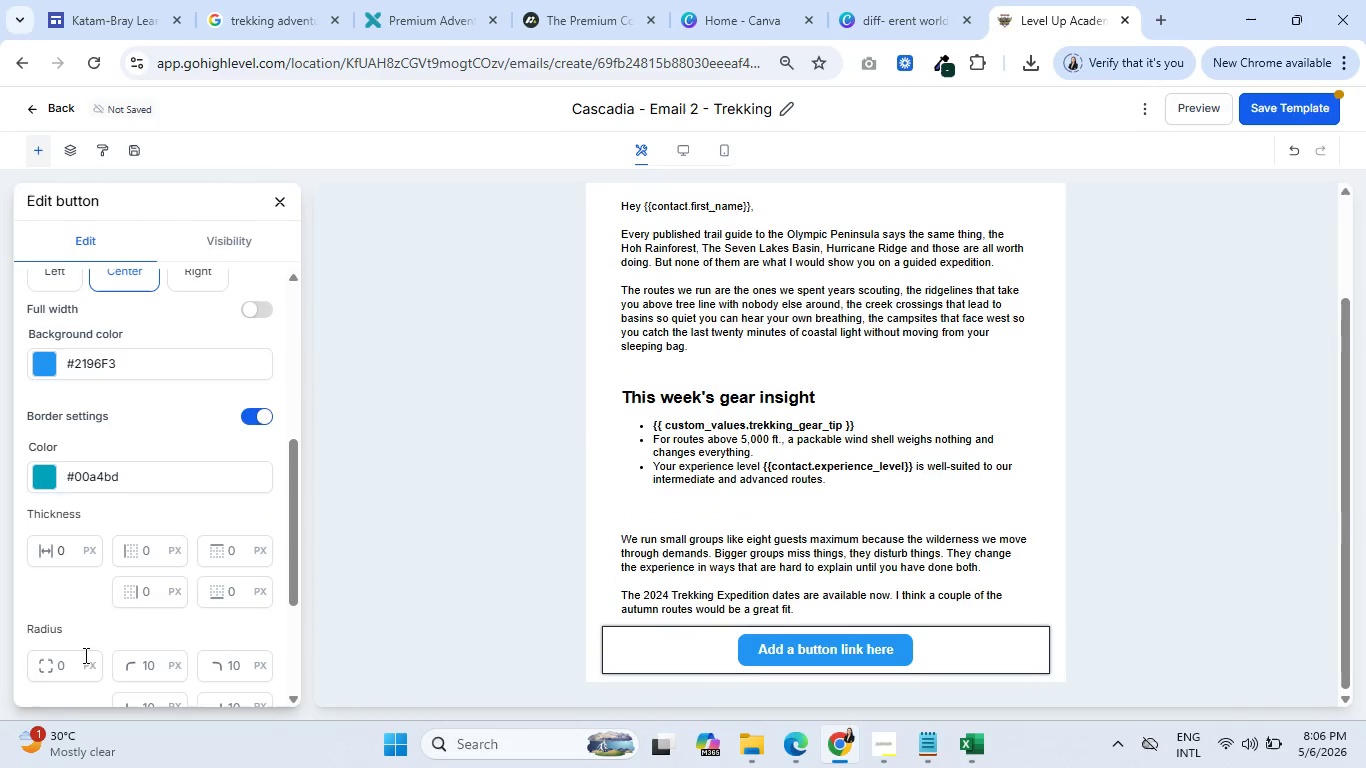 
left_click([68, 665])
 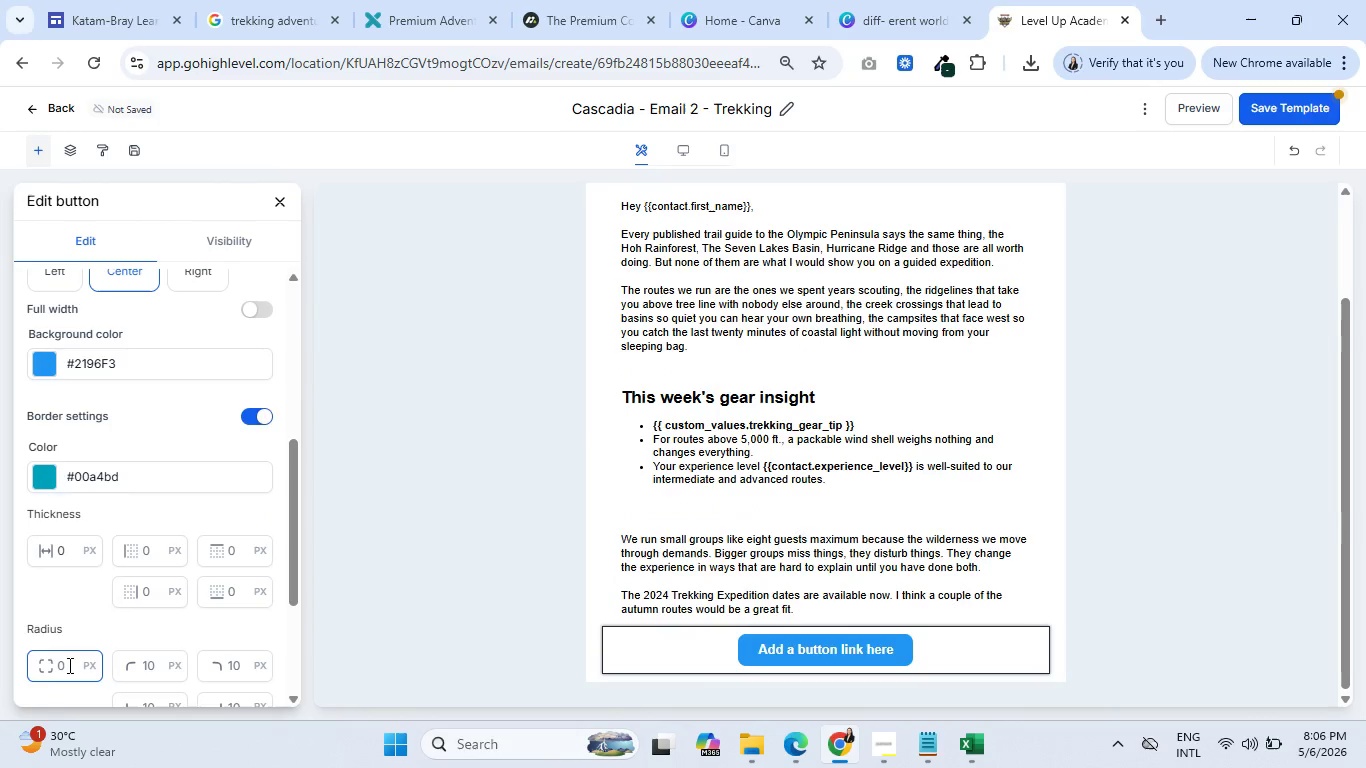 
key(5)
 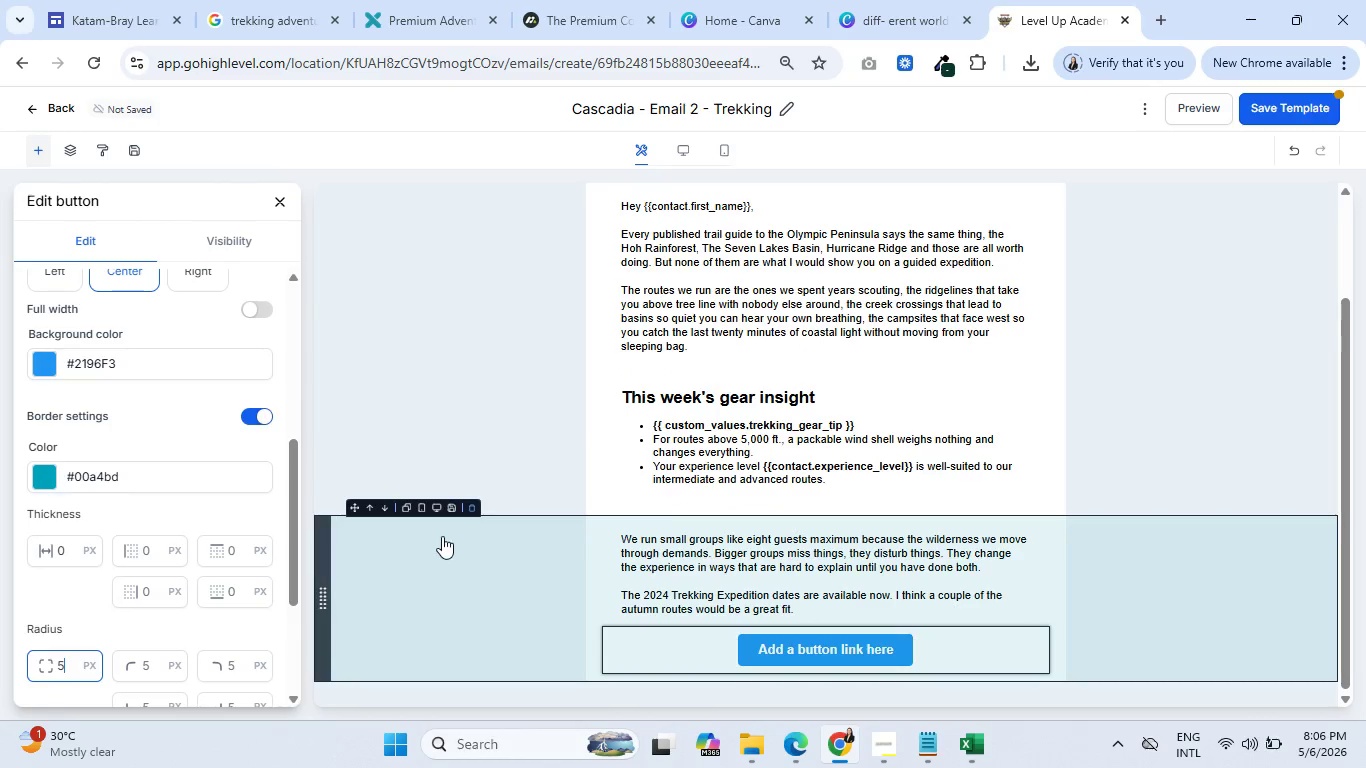 
left_click([442, 541])
 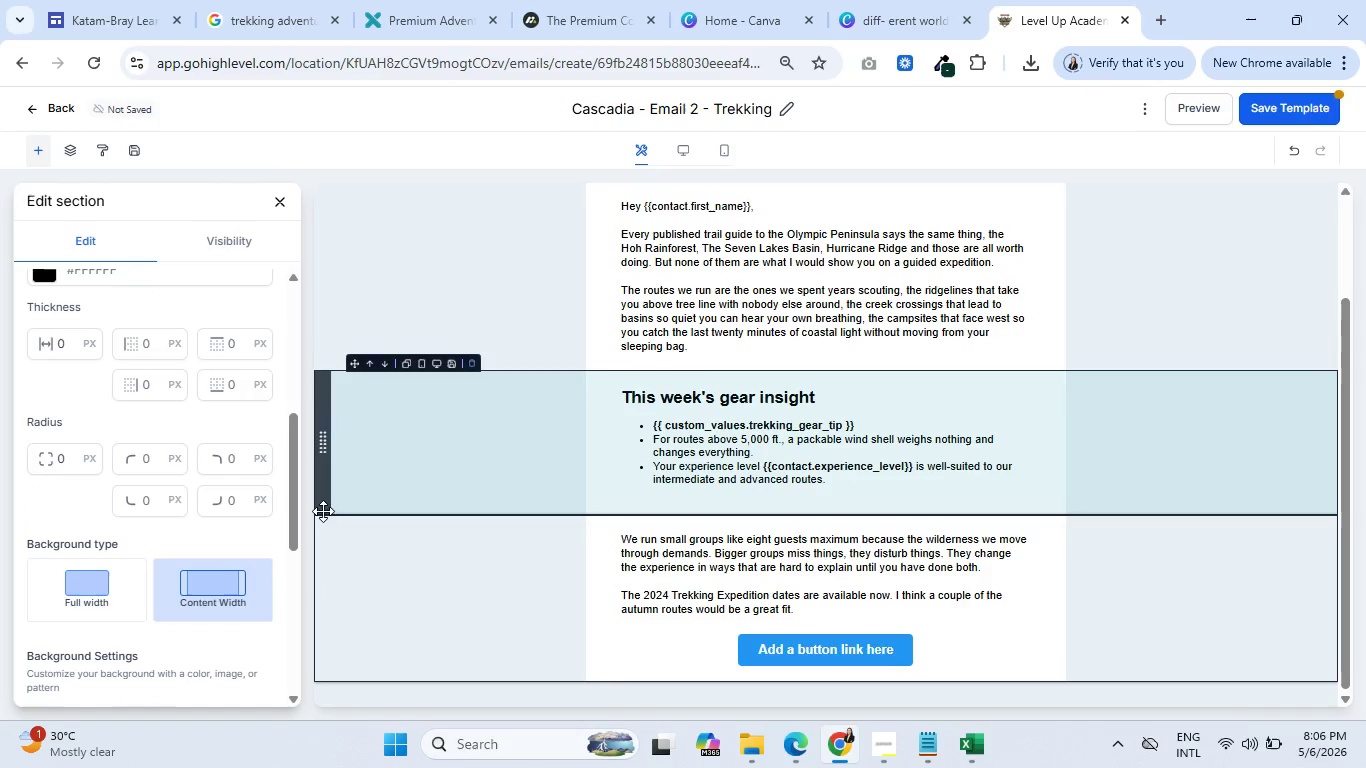 
scroll: coordinate [687, 518], scroll_direction: down, amount: 4.0
 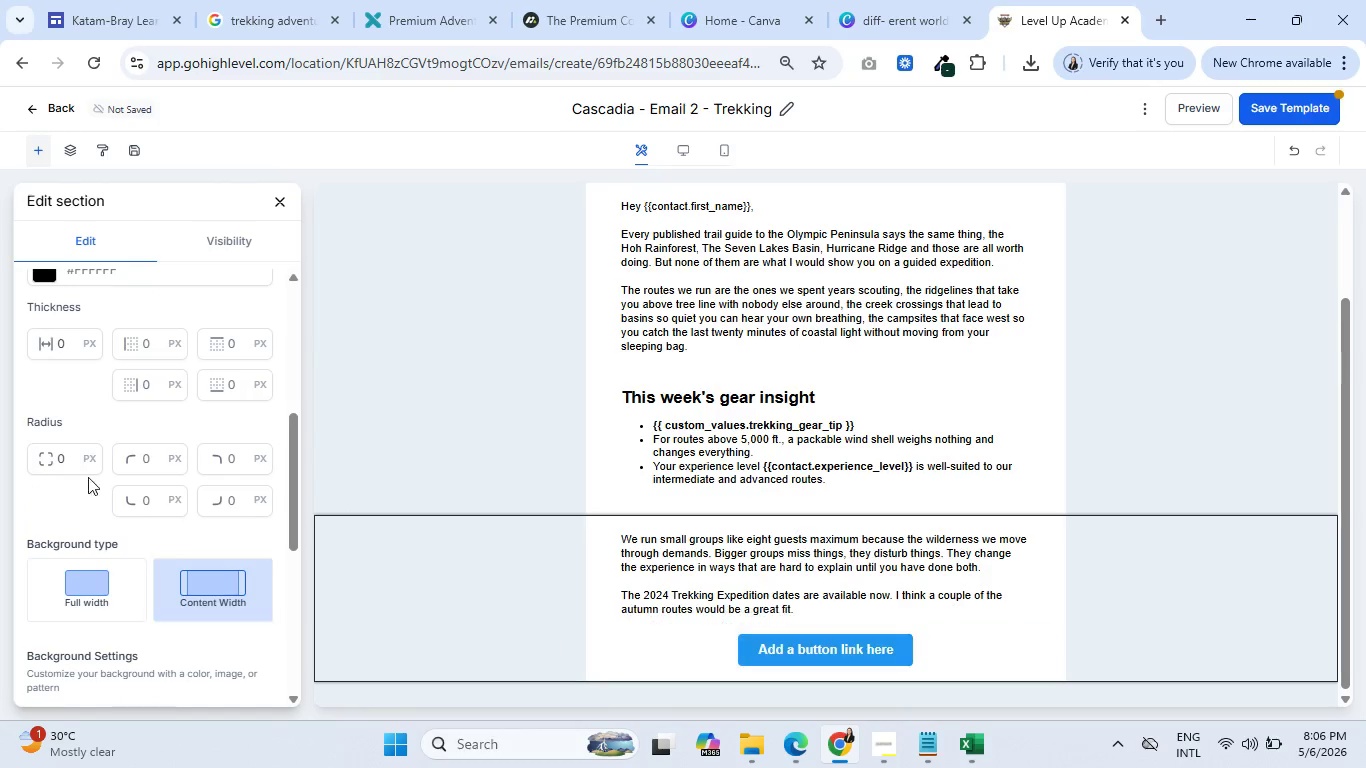 
scroll: coordinate [94, 468], scroll_direction: up, amount: 5.0
 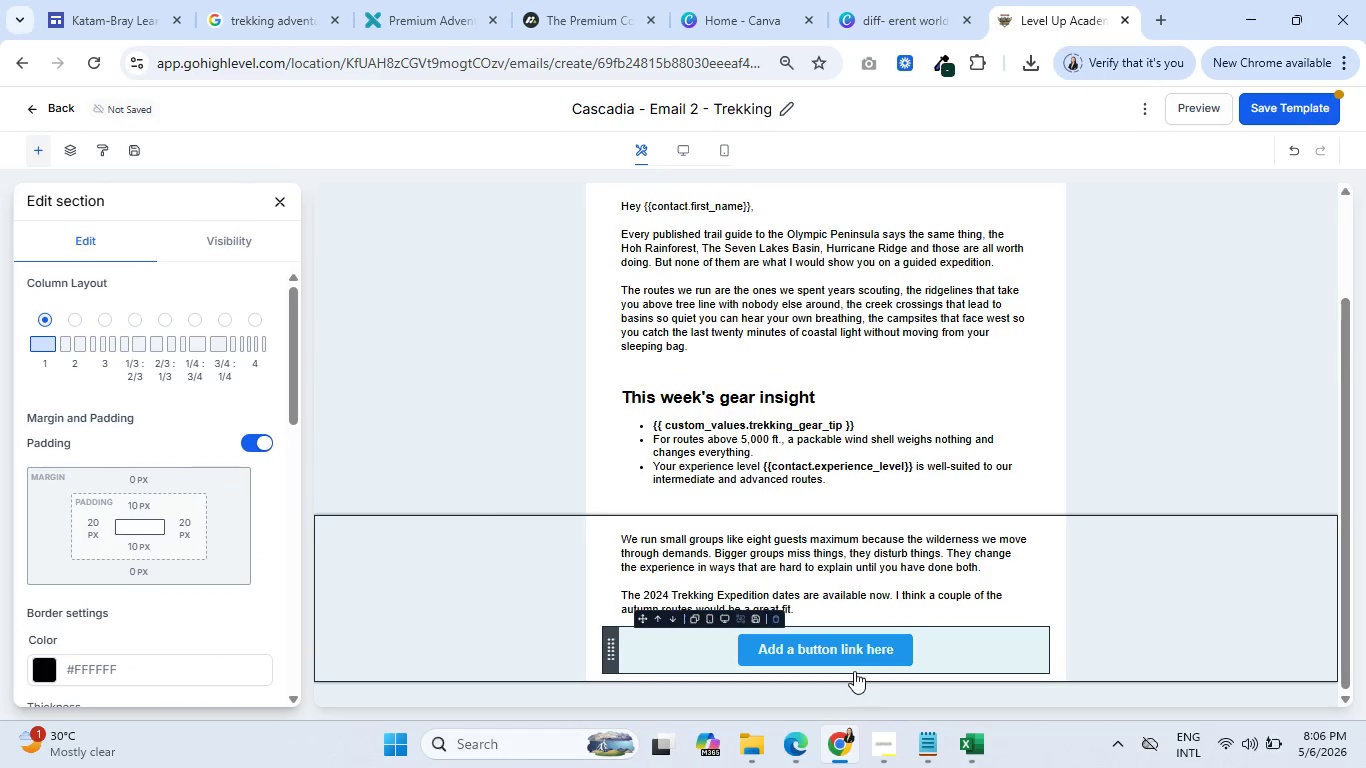 
left_click([827, 652])
 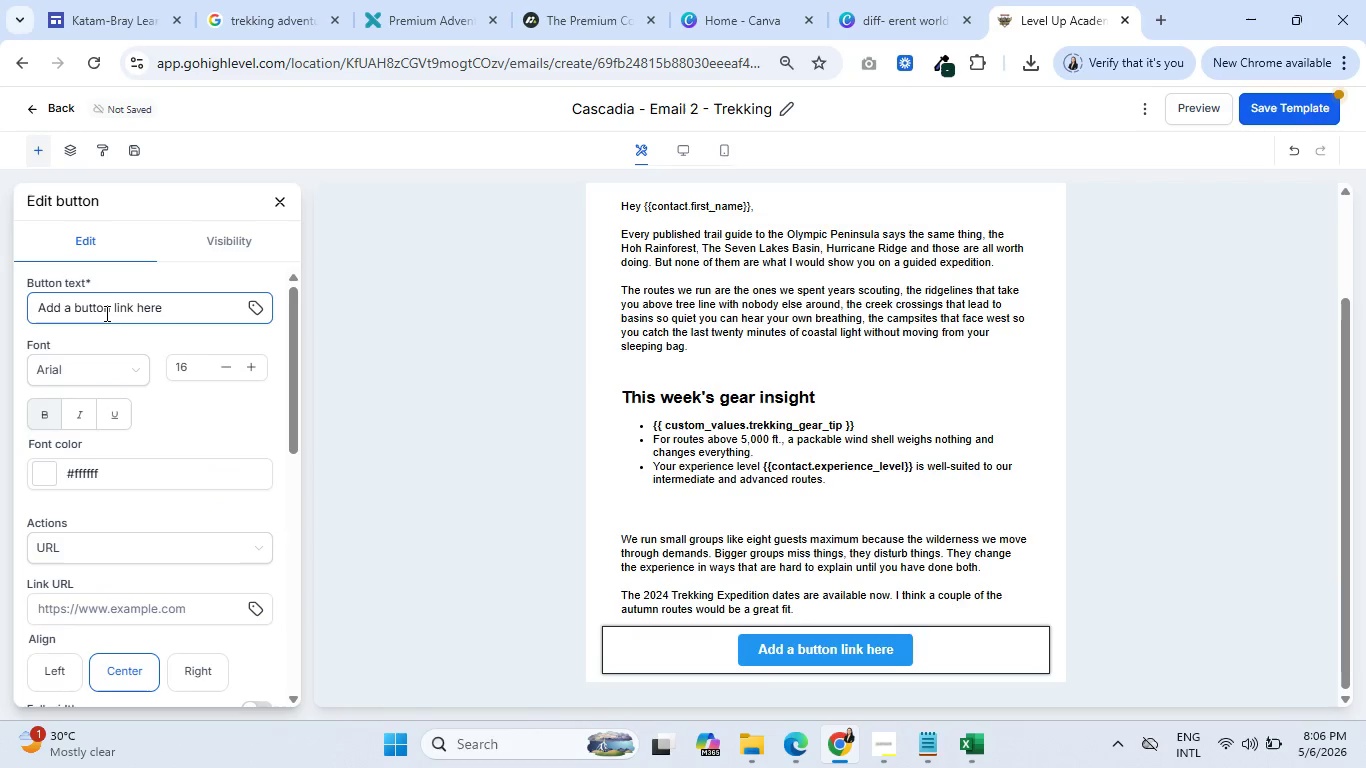 
double_click([105, 313])
 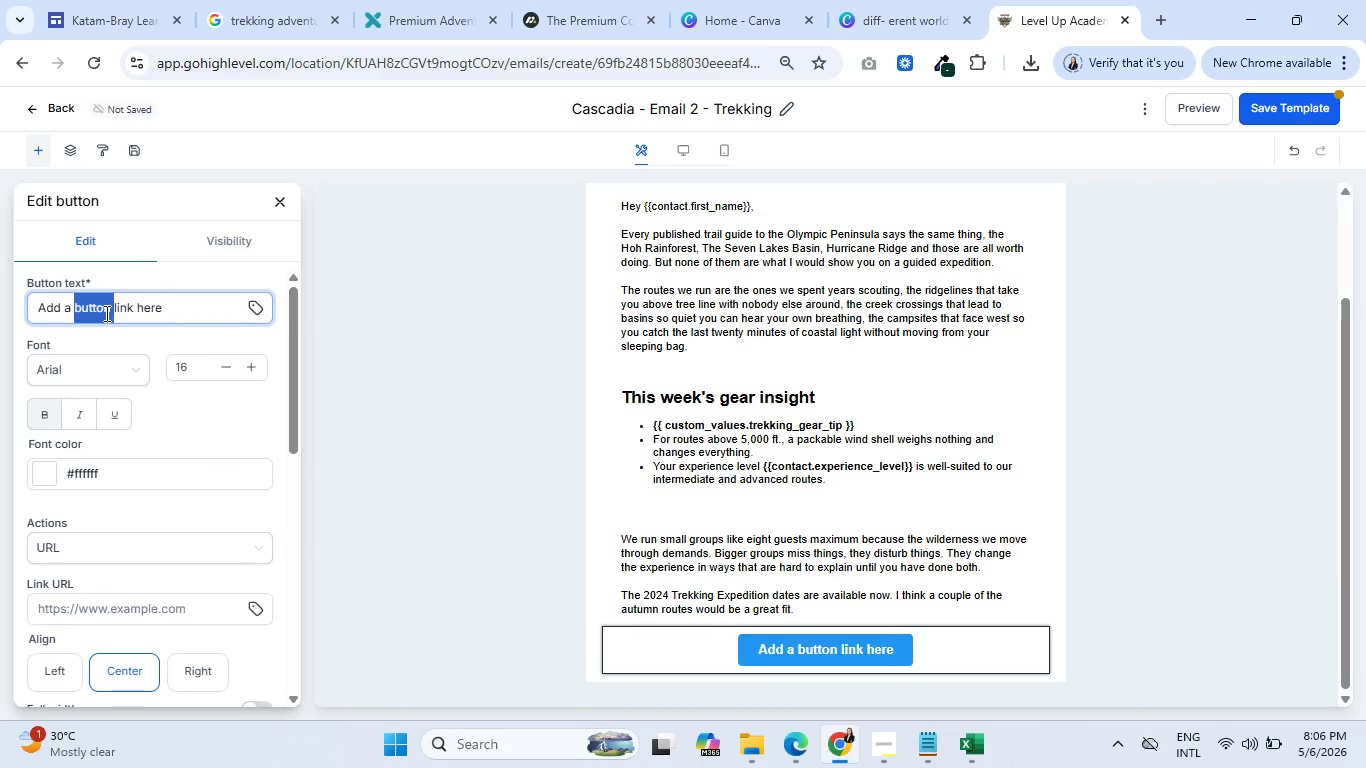 
triple_click([105, 313])
 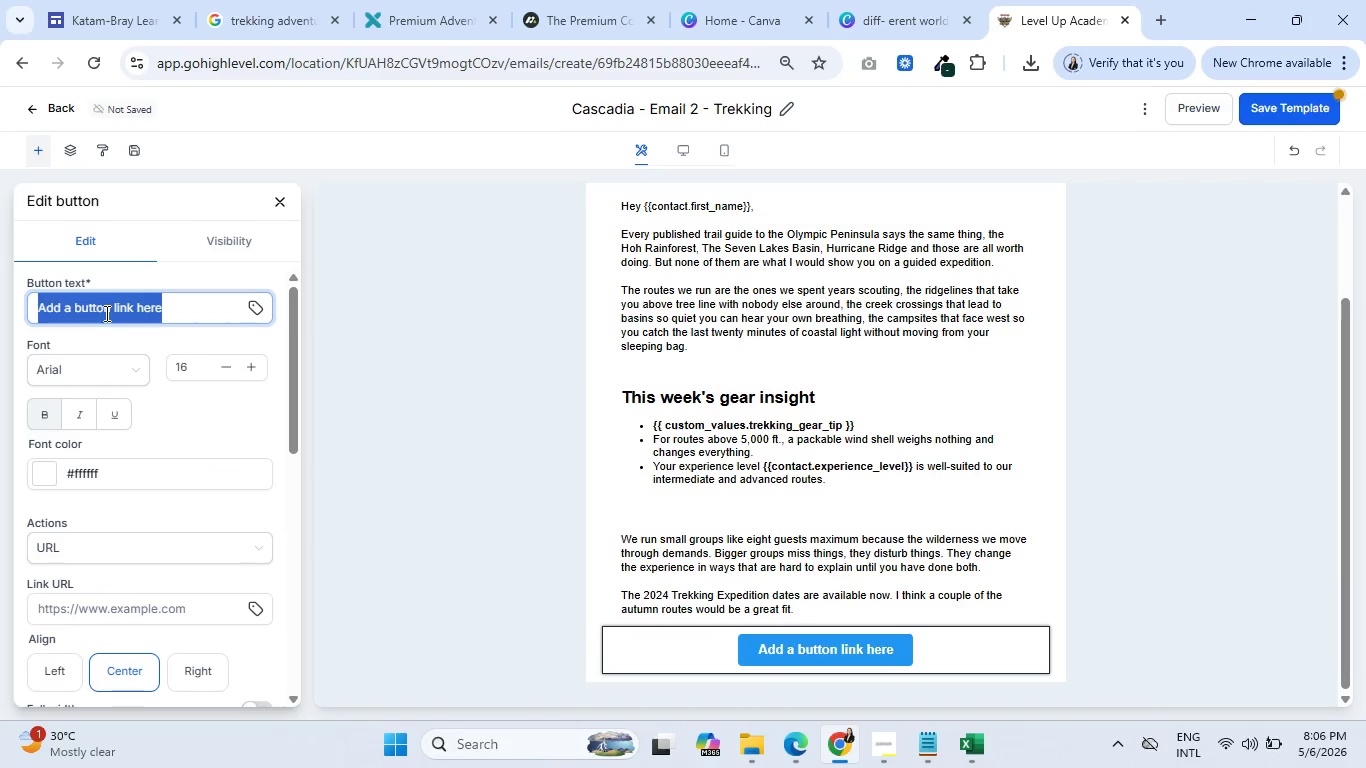 
key(Control+V)
 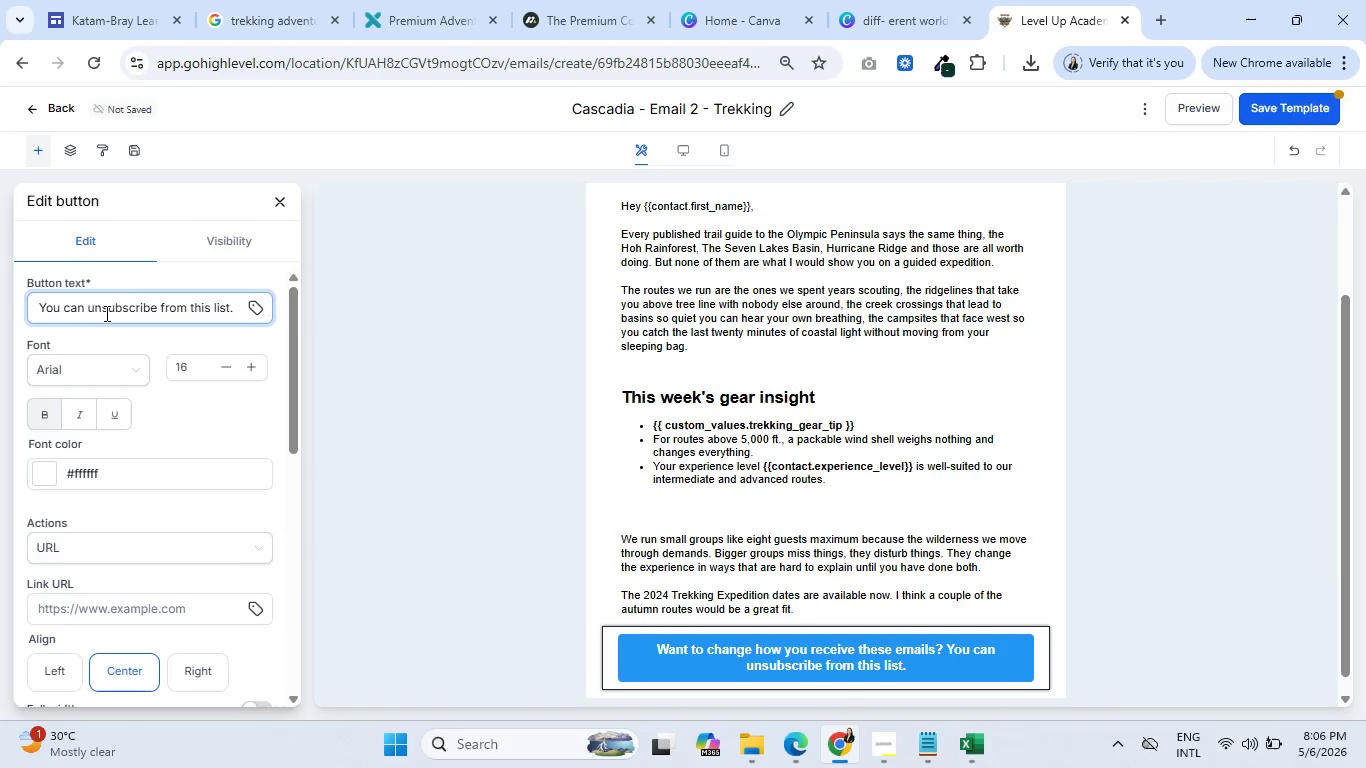 
key(Control+Z)
 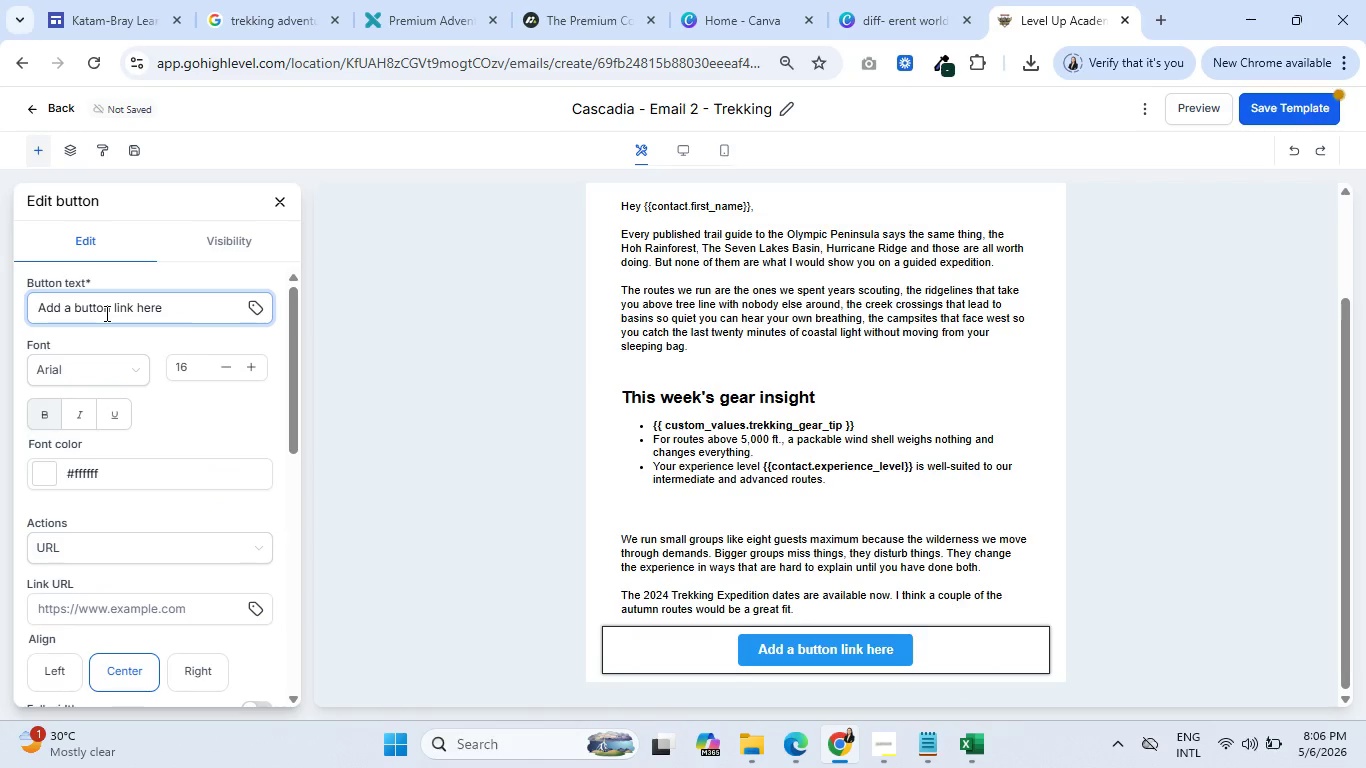 
double_click([105, 313])
 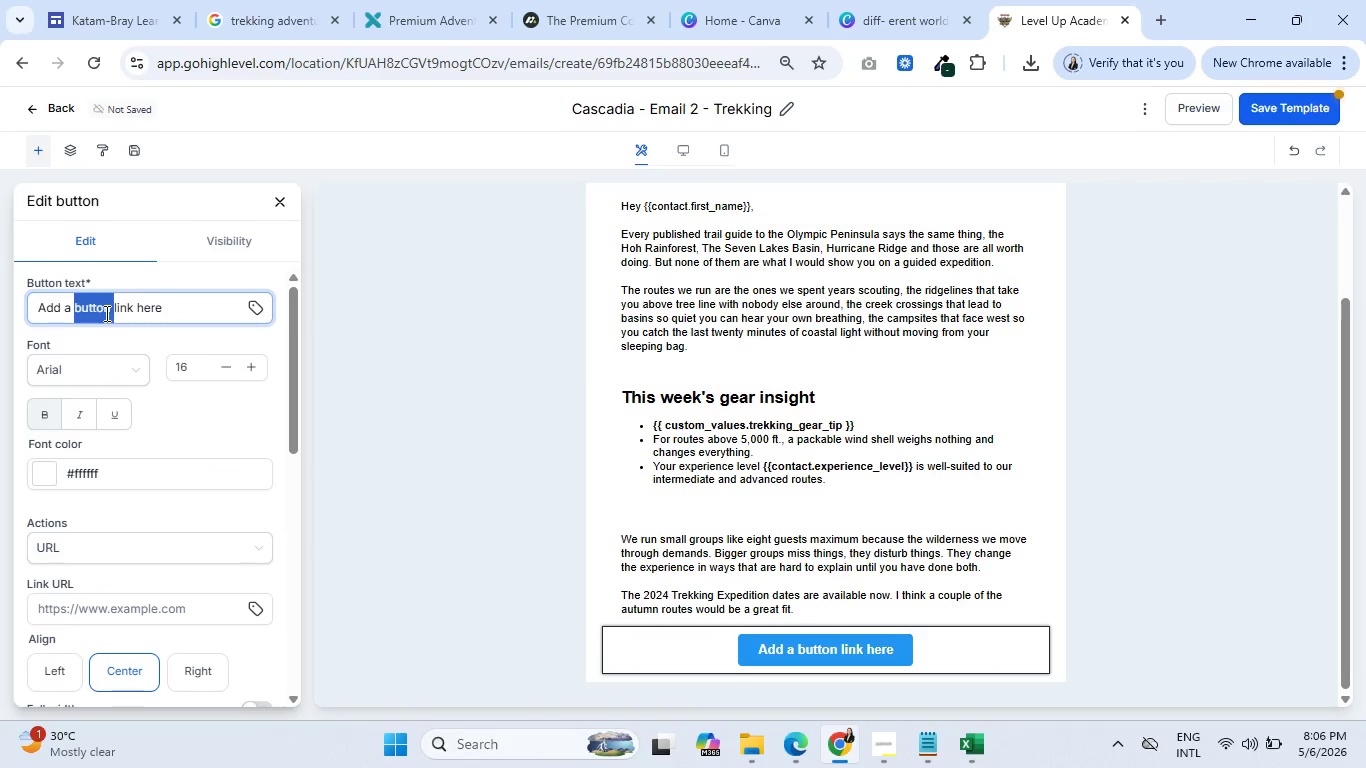 
triple_click([105, 313])
 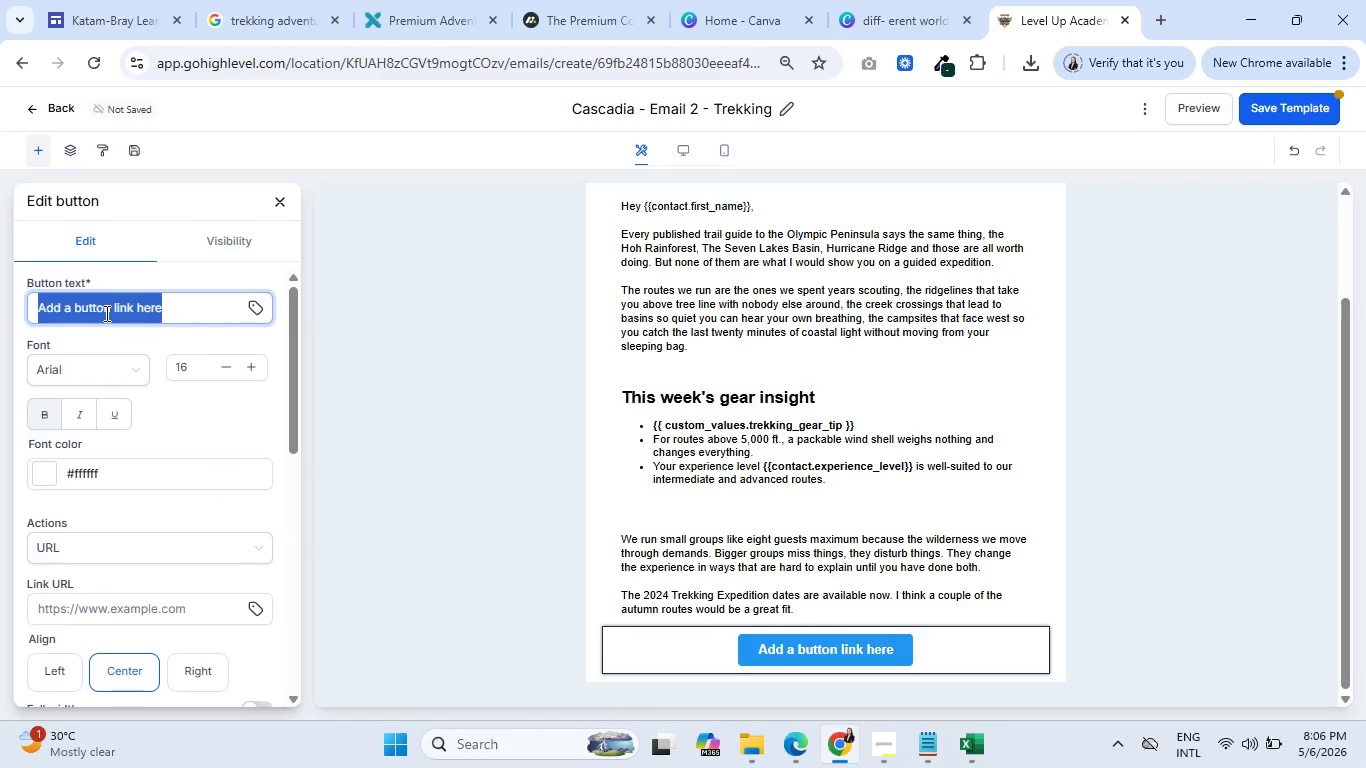 
hold_key(key=ControlLeft, duration=0.98)
 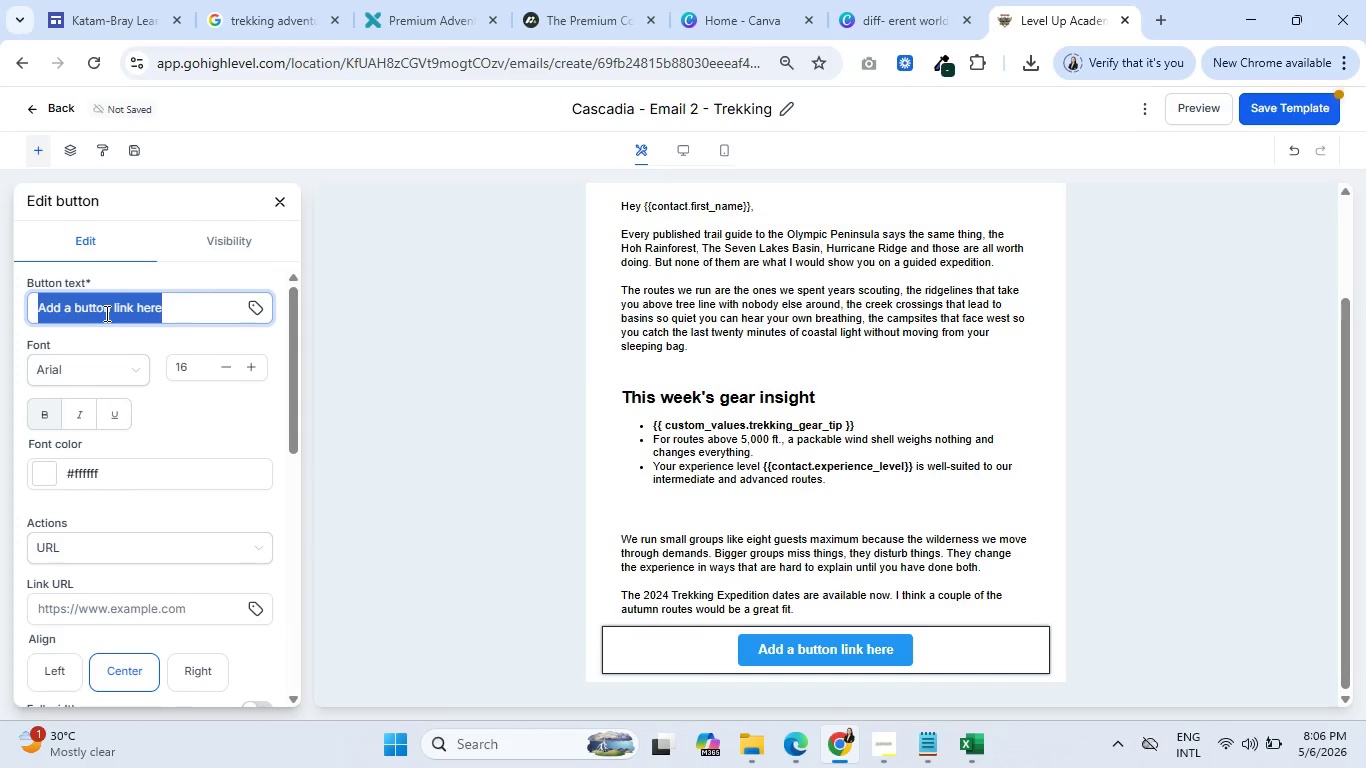 
type(View 2024 Iten)
key(Backspace)
key(Backspace)
type(ineraries)
 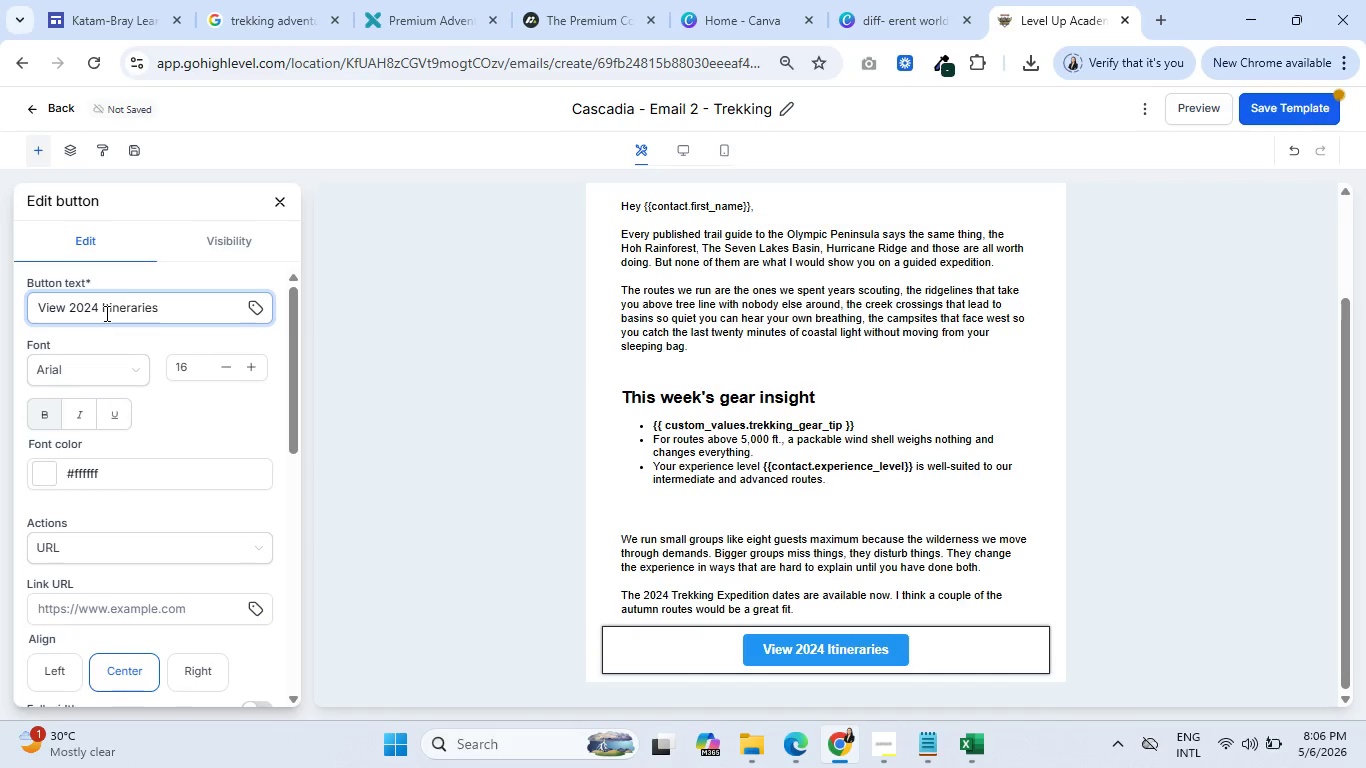 
scroll: coordinate [112, 563], scroll_direction: down, amount: 9.0
 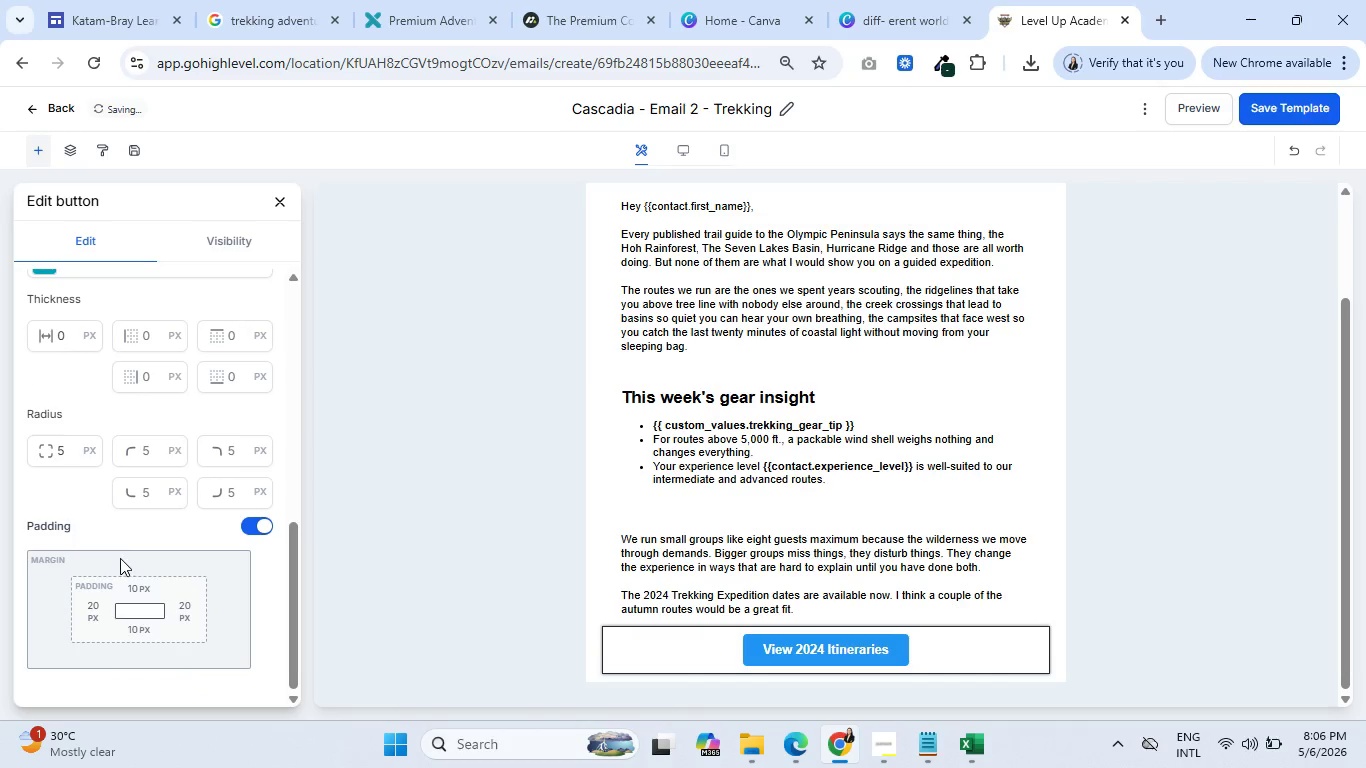 
scroll: coordinate [122, 553], scroll_direction: up, amount: 5.0
 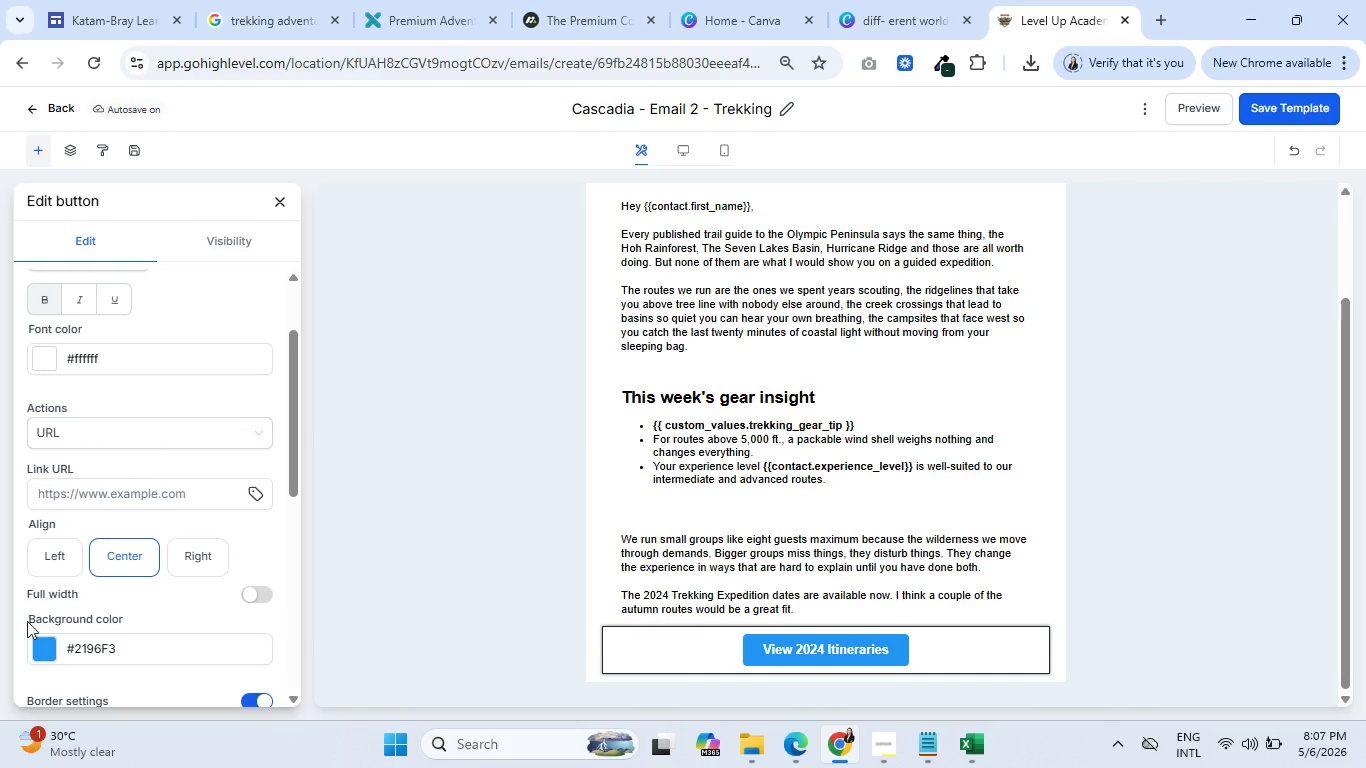 
left_click([42, 643])
 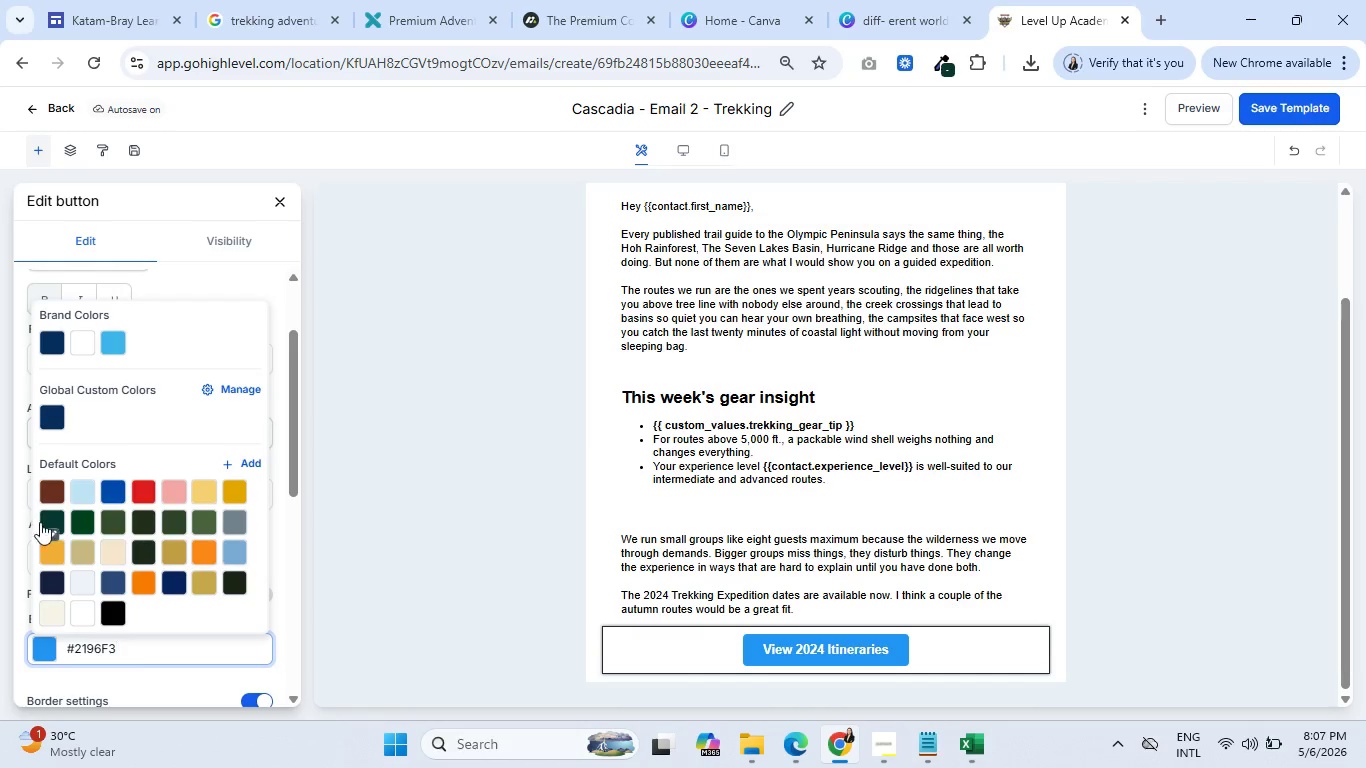 
left_click([48, 521])
 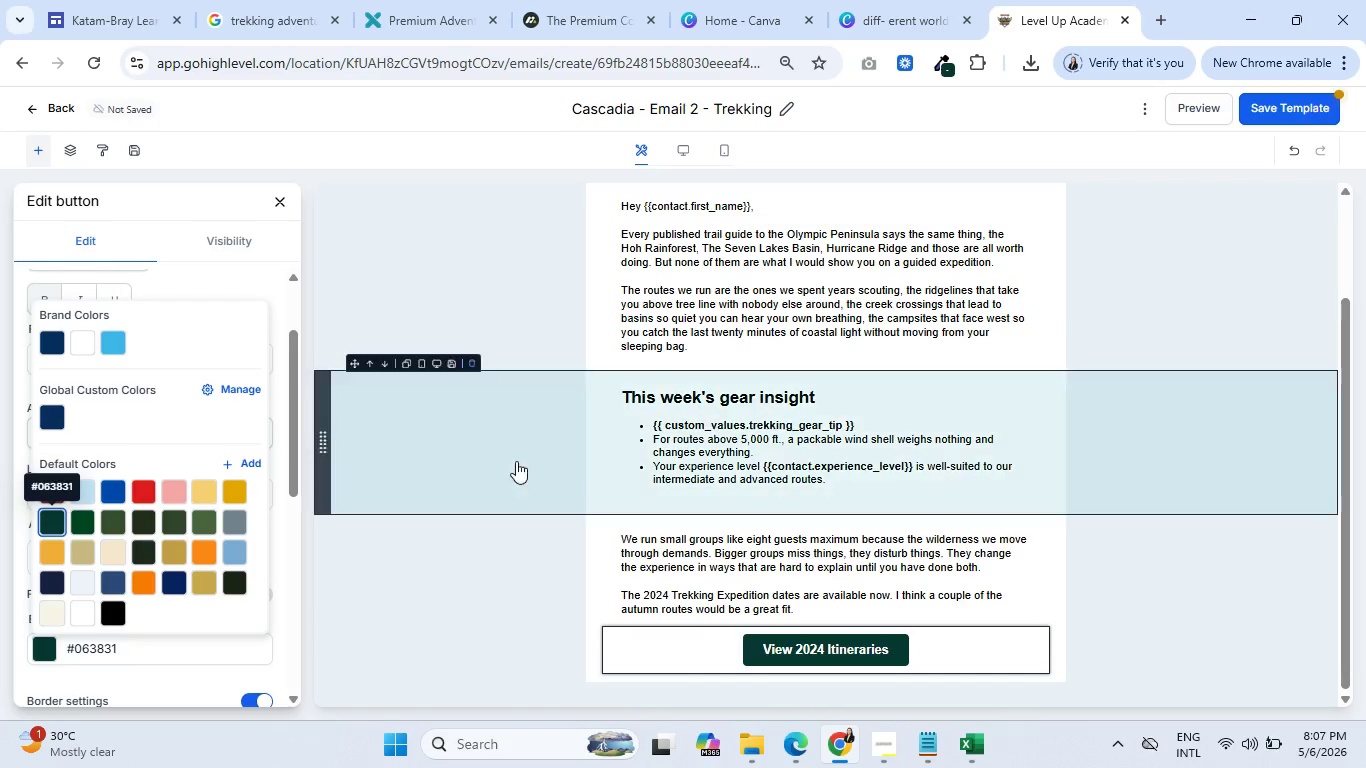 
scroll: coordinate [587, 462], scroll_direction: up, amount: 3.0
 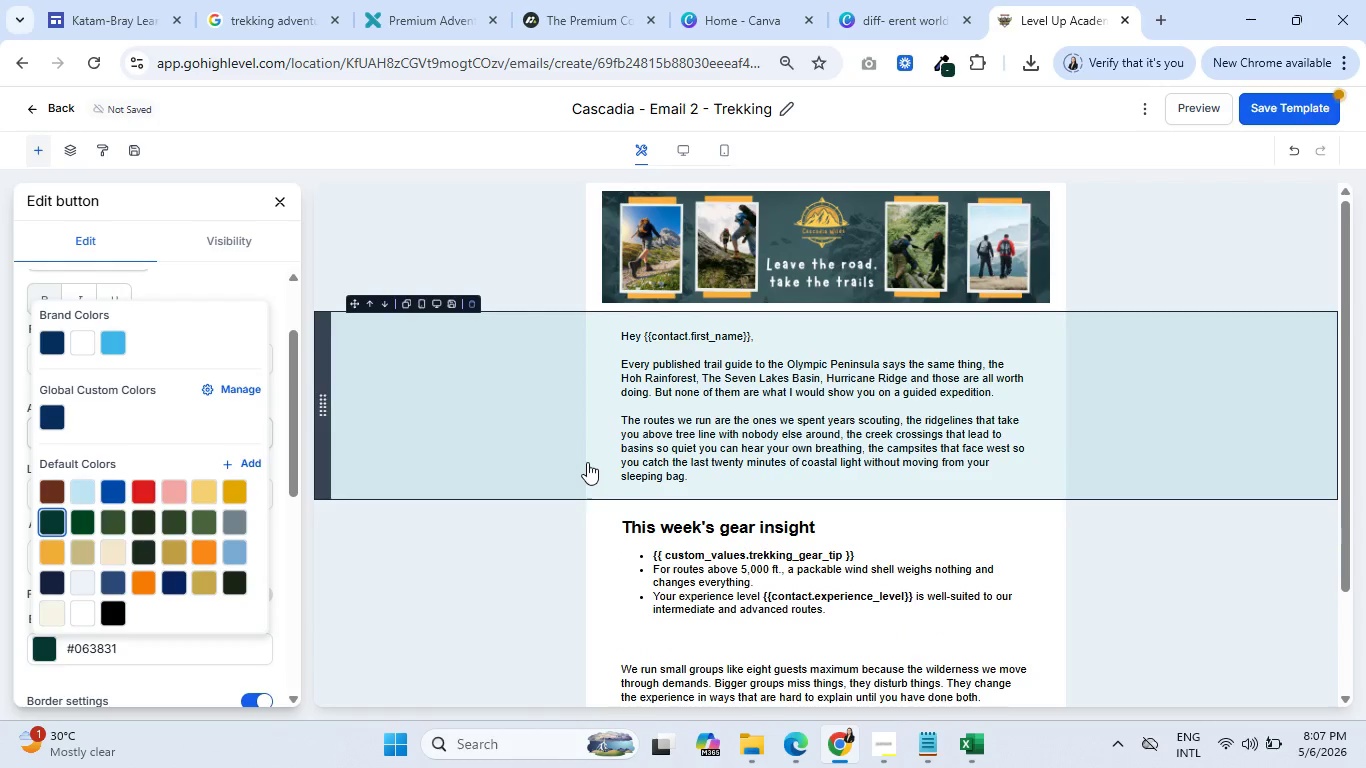 
scroll: coordinate [587, 462], scroll_direction: down, amount: 2.0
 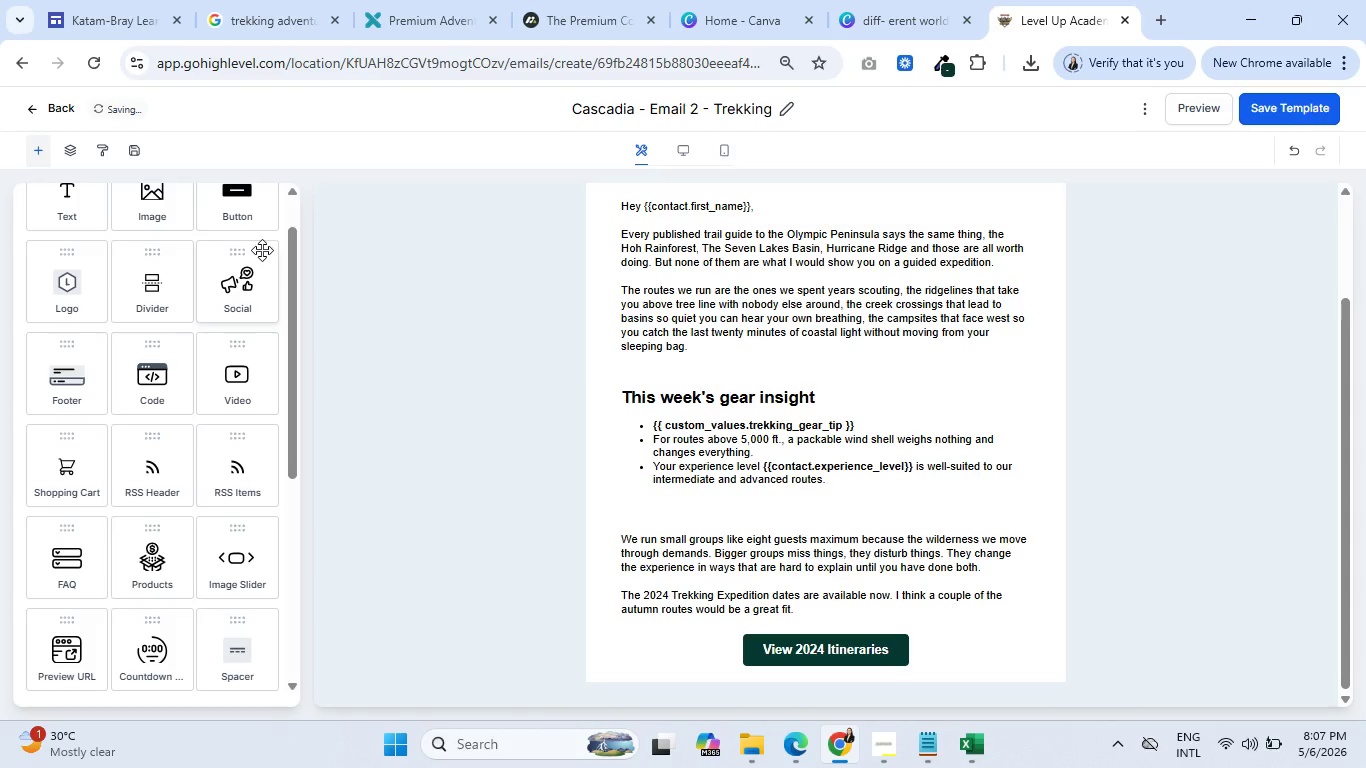 
wait(6.15)
 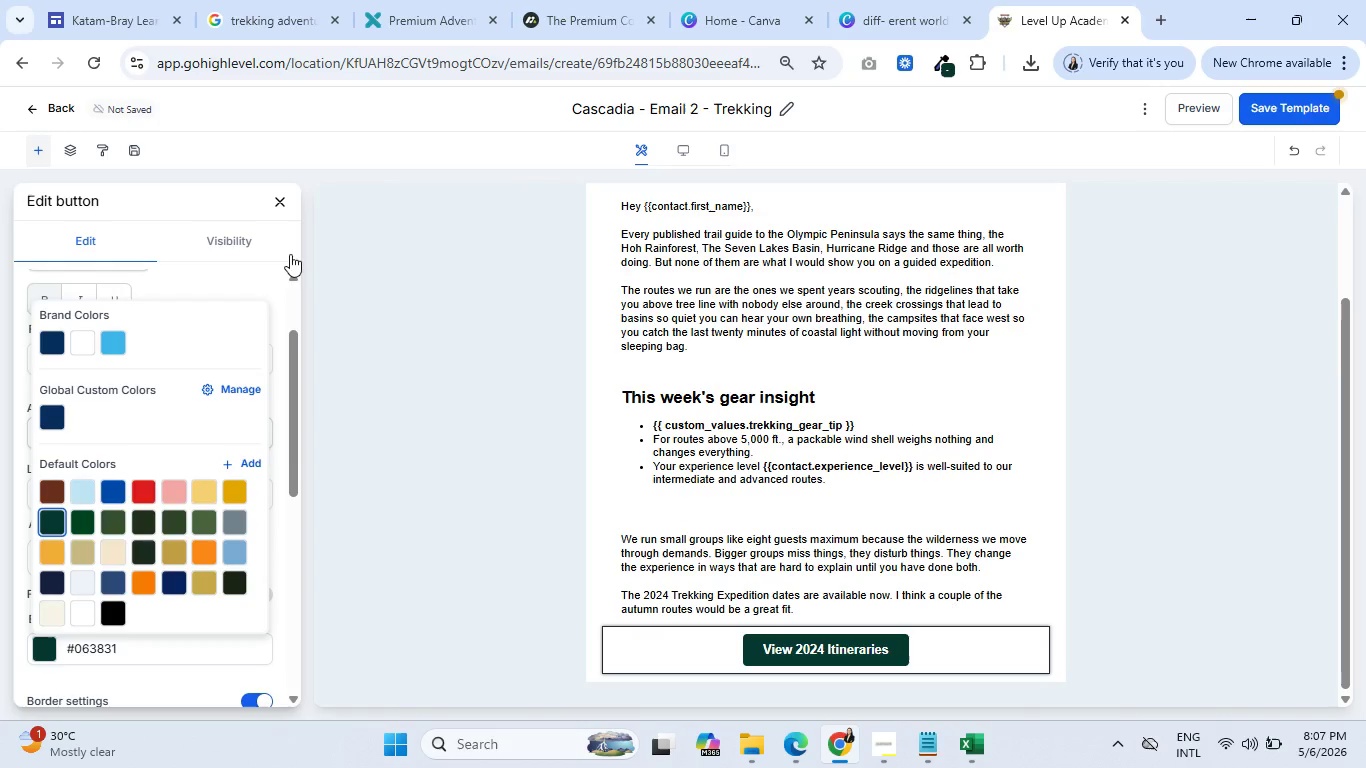 
scroll: coordinate [269, 335], scroll_direction: up, amount: 5.0
 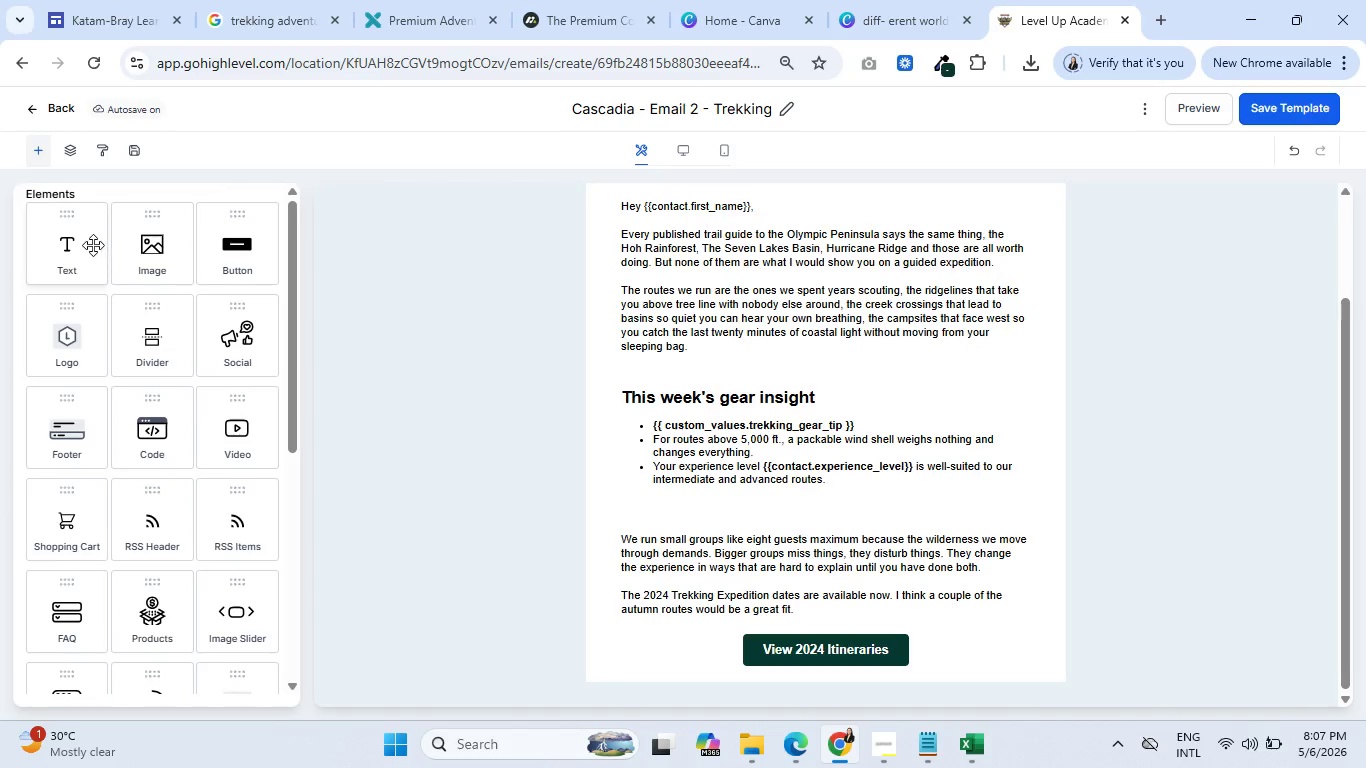 
left_click_drag(start_coordinate=[75, 242], to_coordinate=[719, 651])
 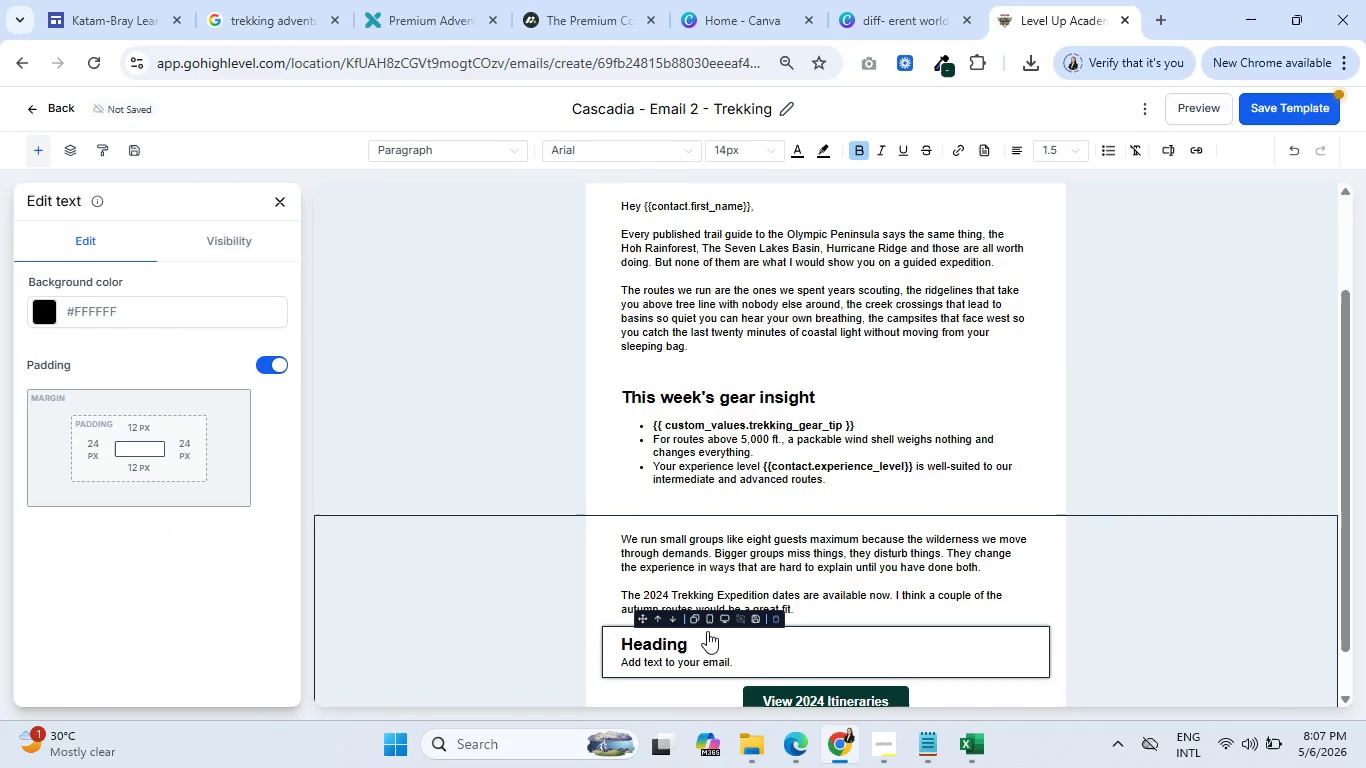 
scroll: coordinate [707, 630], scroll_direction: down, amount: 2.0
 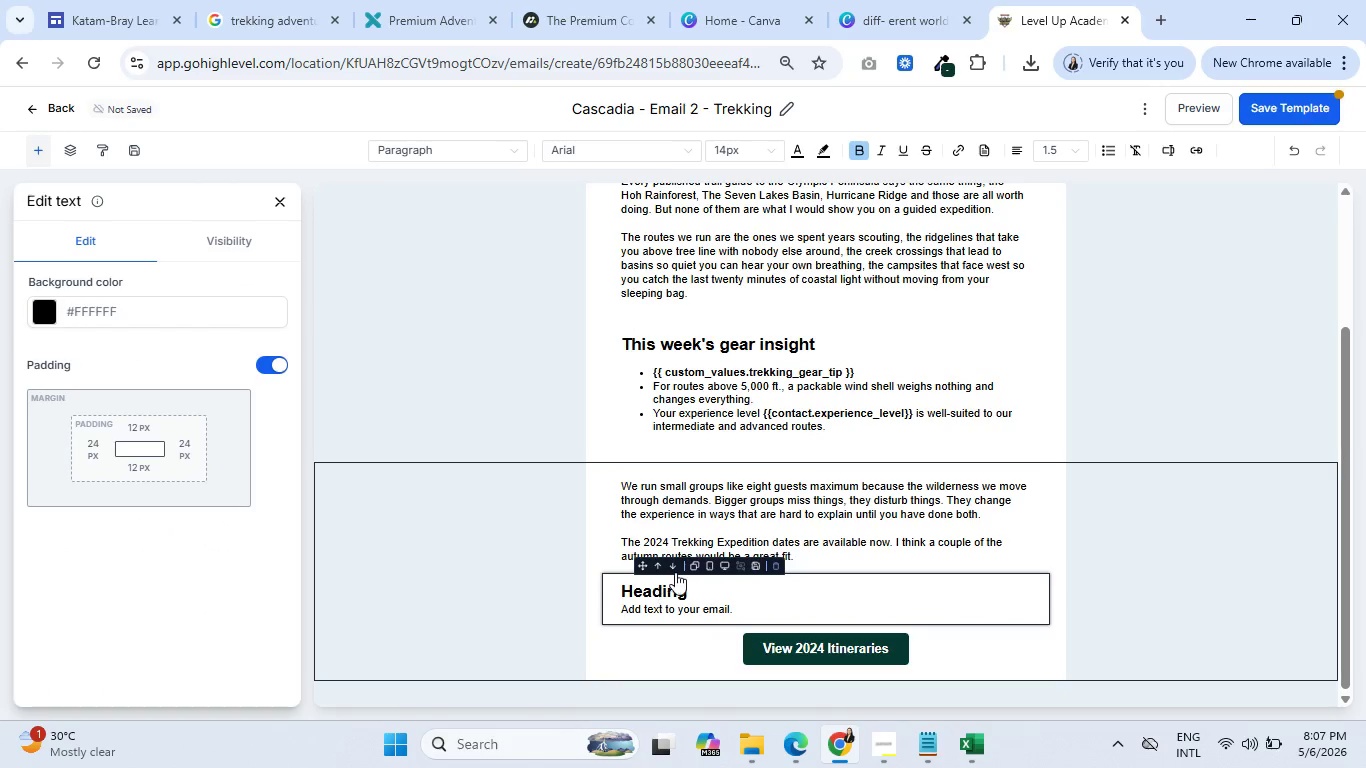 
left_click([675, 566])
 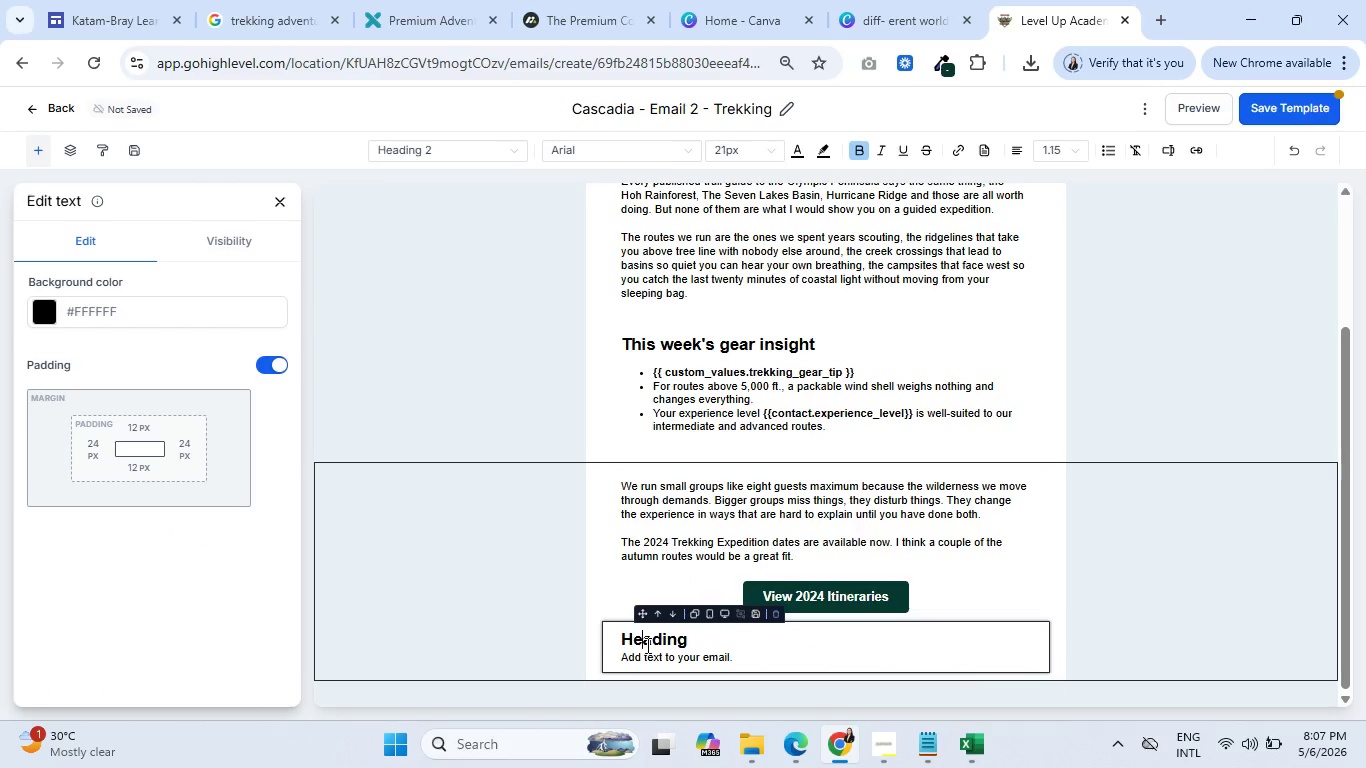 
double_click([646, 645])
 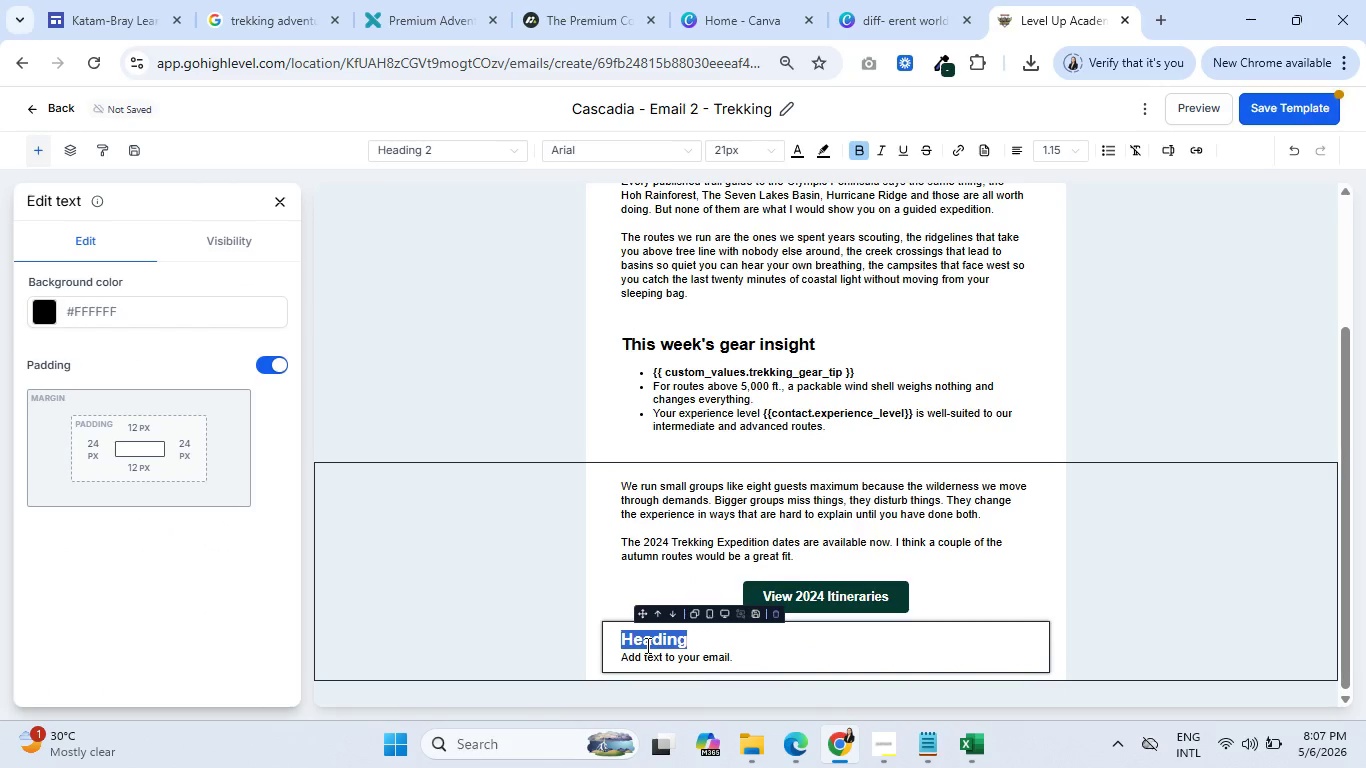 
key(Control+A)
 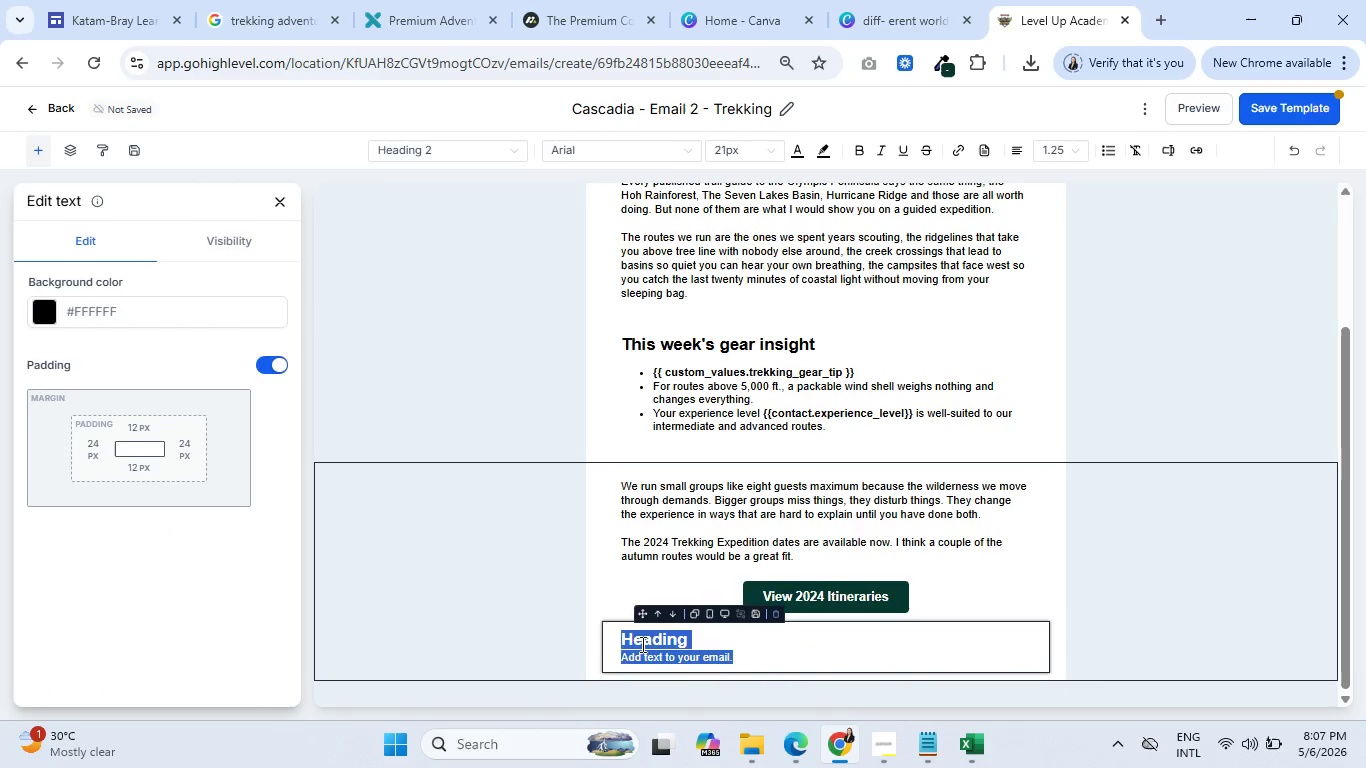 
key(Enter)
 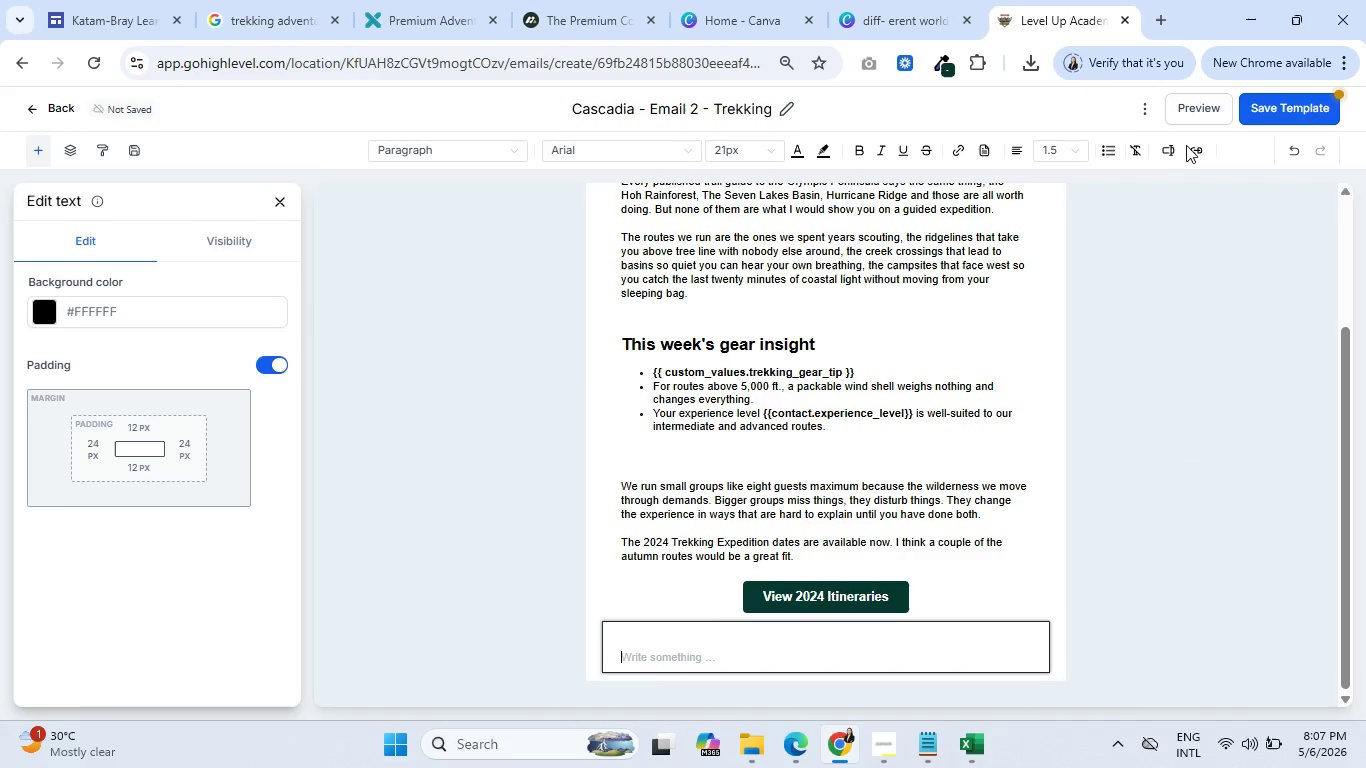 
left_click([1174, 147])
 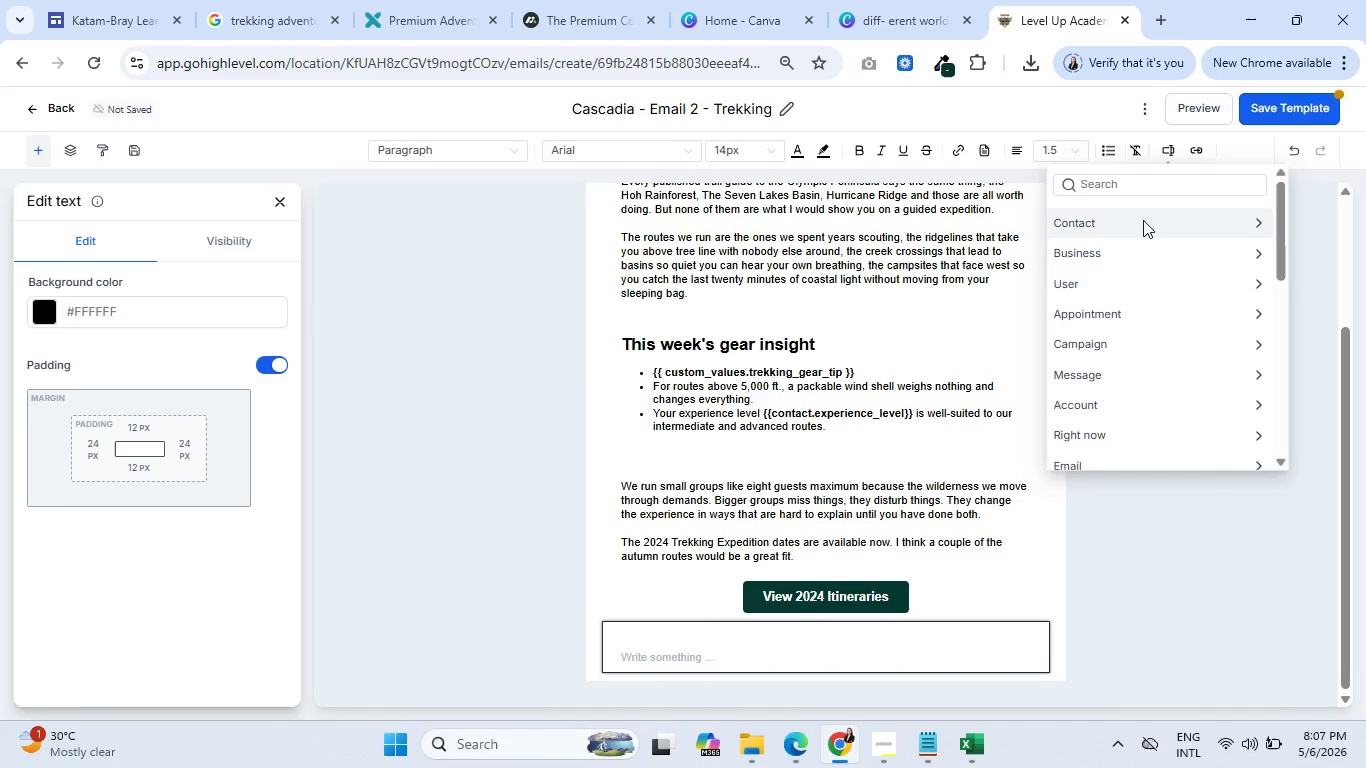 
left_click([1143, 220])
 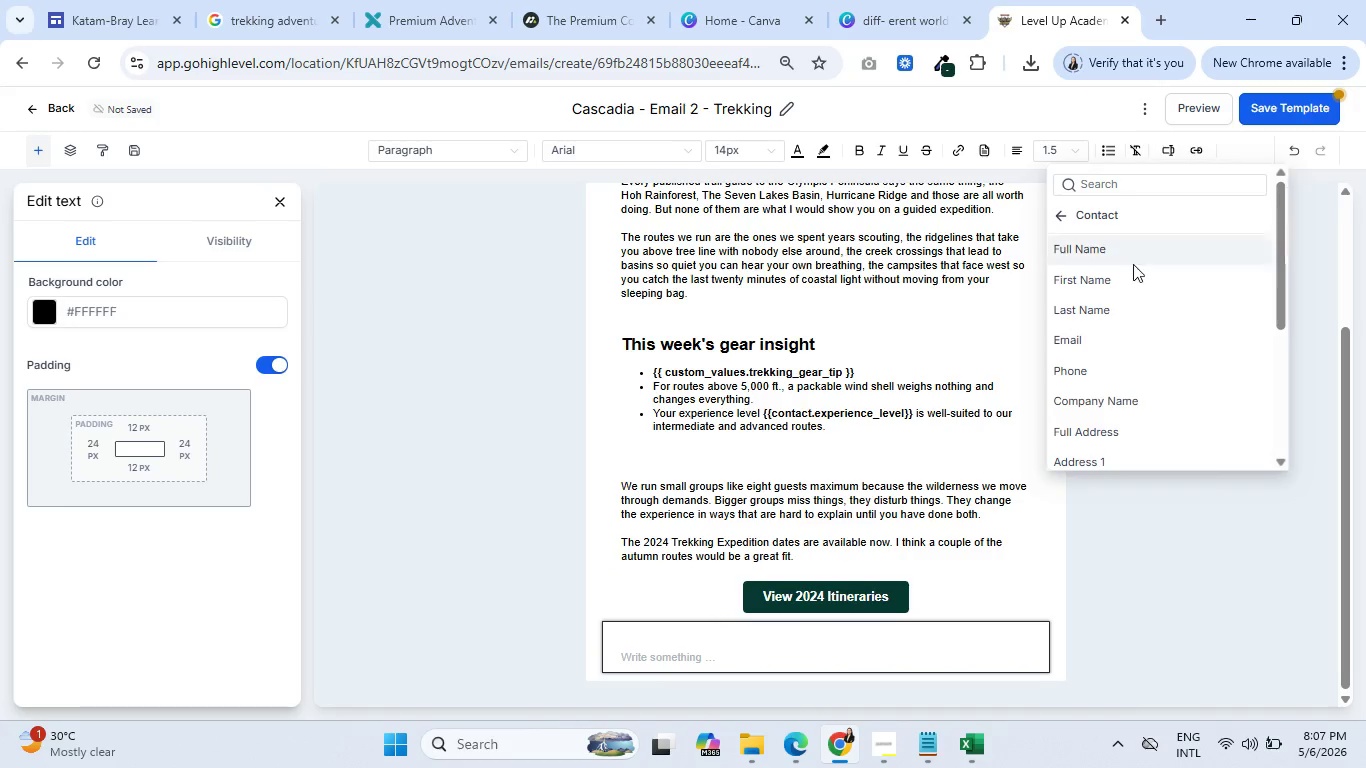 
scroll: coordinate [1118, 408], scroll_direction: down, amount: 6.0
 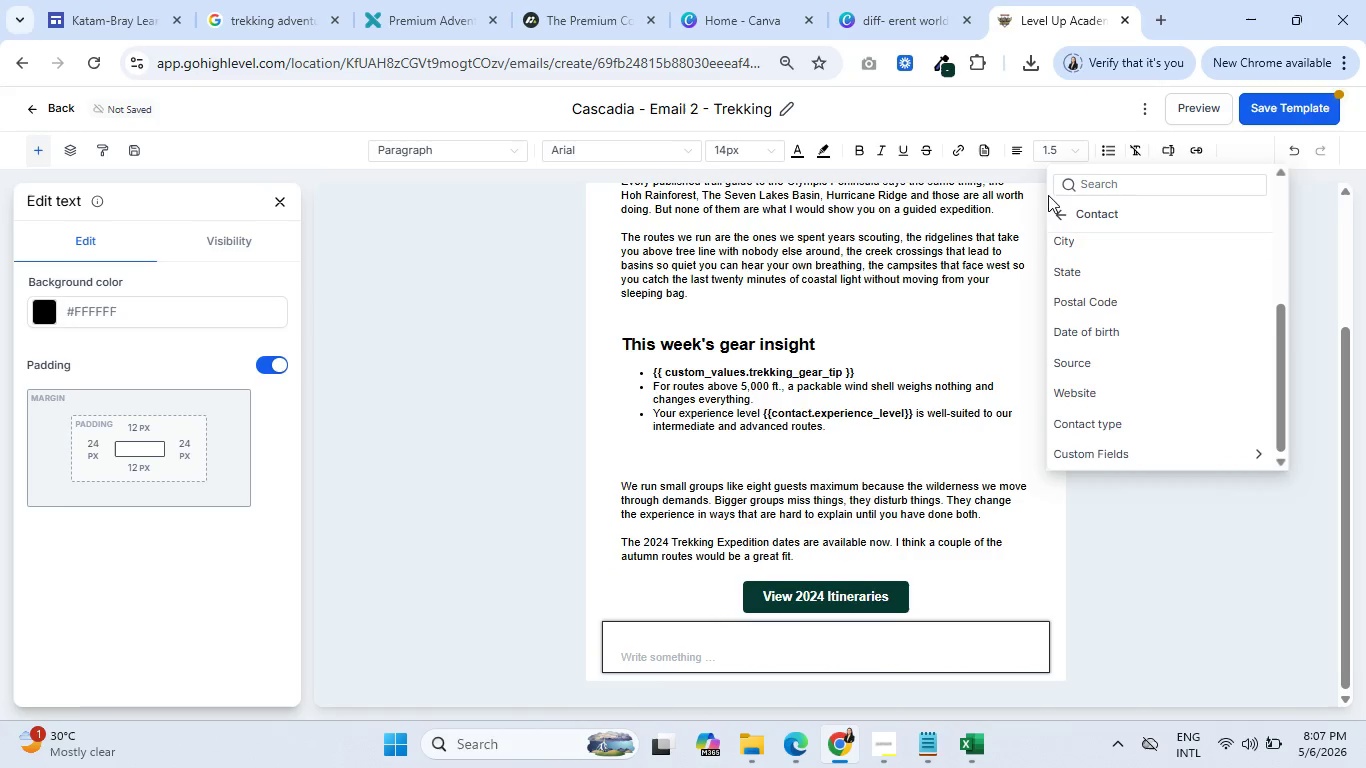 
left_click([1058, 210])
 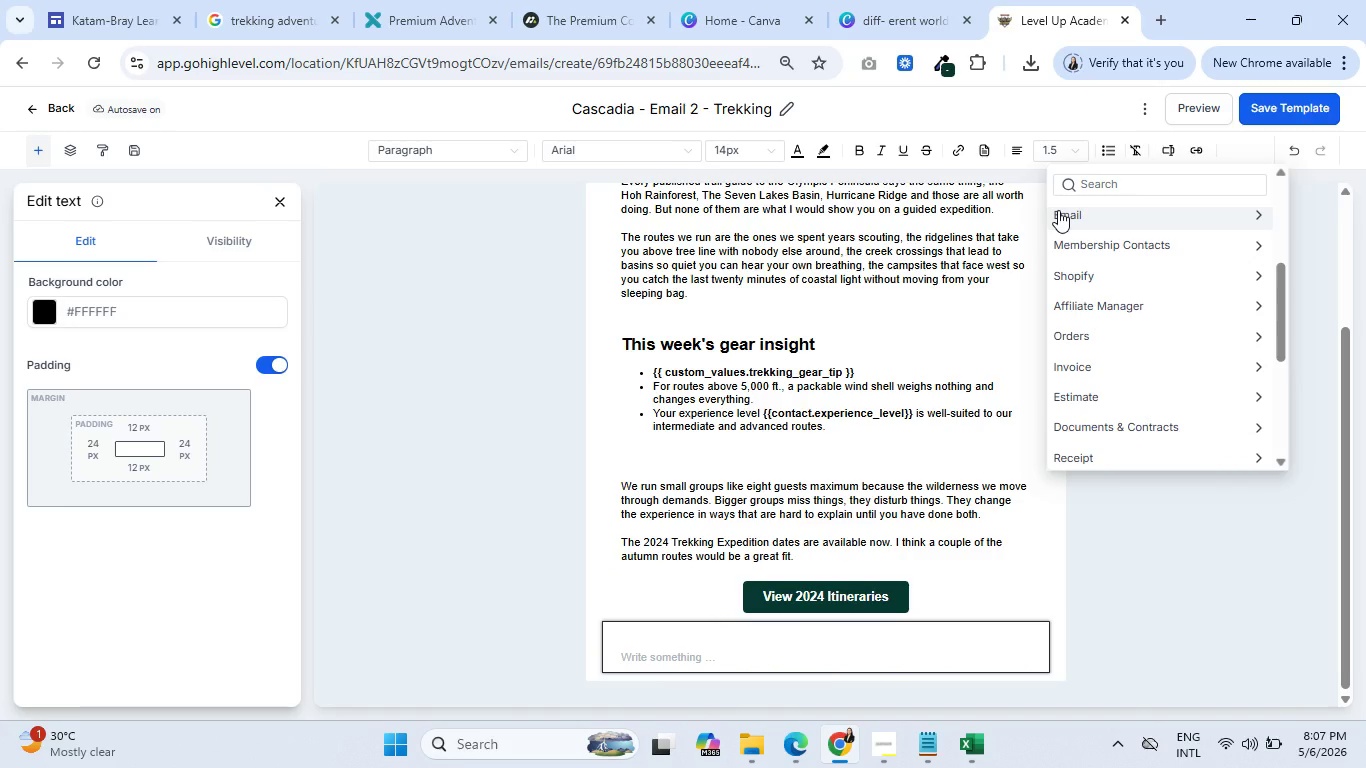 
wait(23.2)
 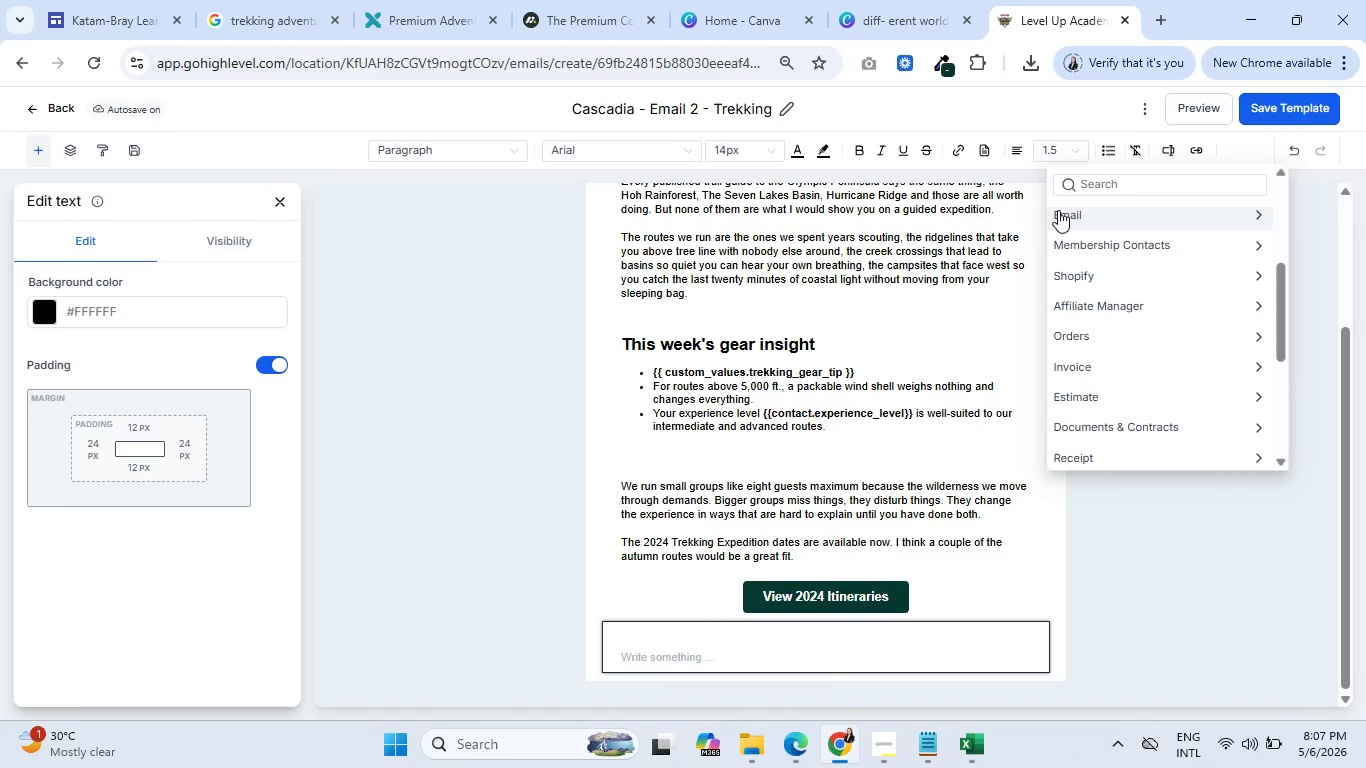 
scroll: coordinate [1119, 309], scroll_direction: down, amount: 5.0
 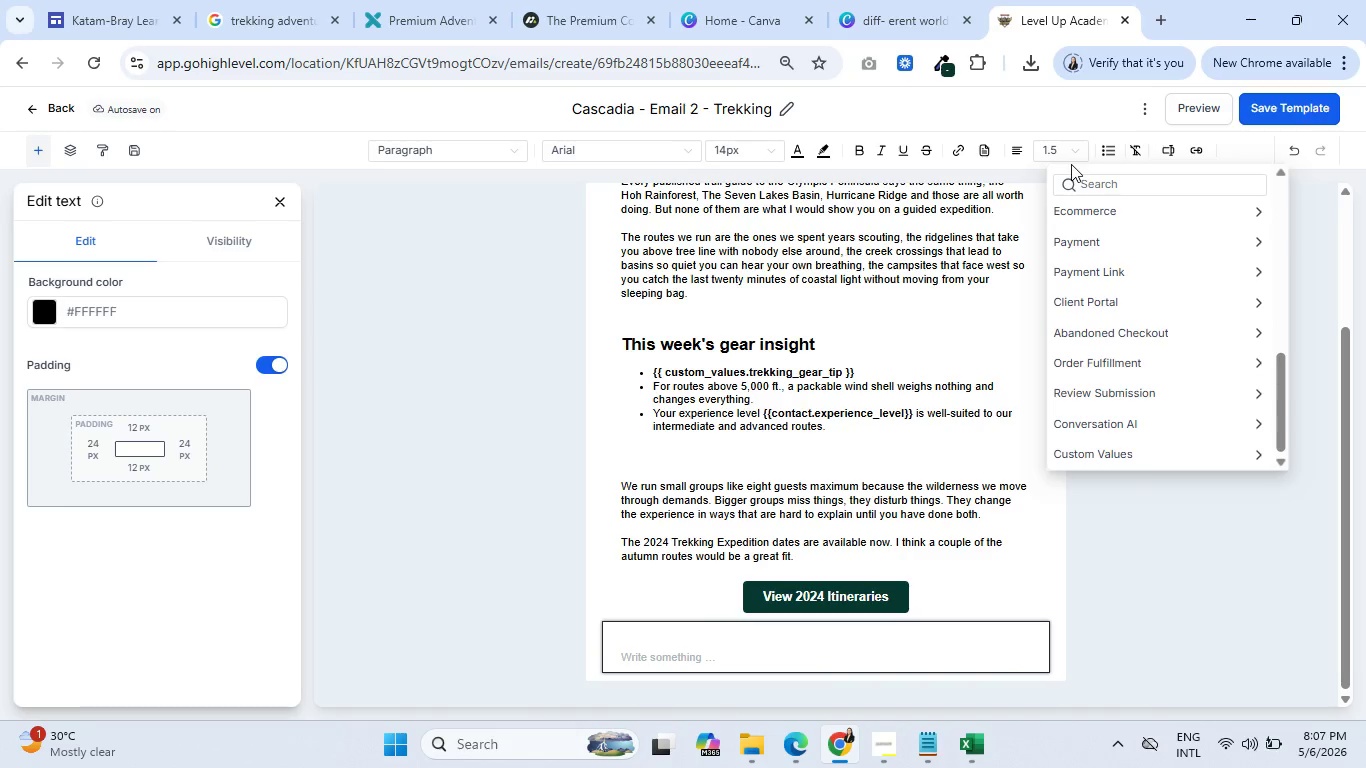 
scroll: coordinate [1124, 244], scroll_direction: up, amount: 6.0
 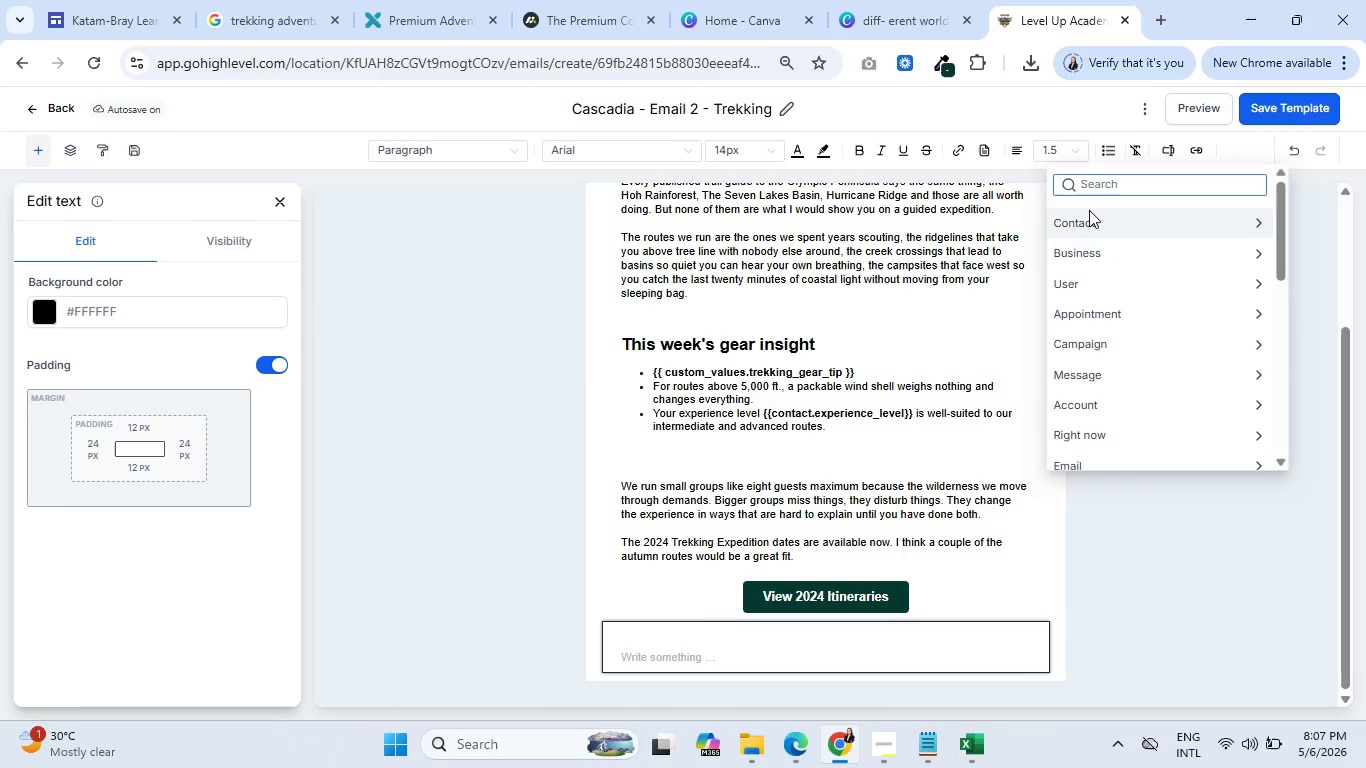 
left_click([1142, 461])
 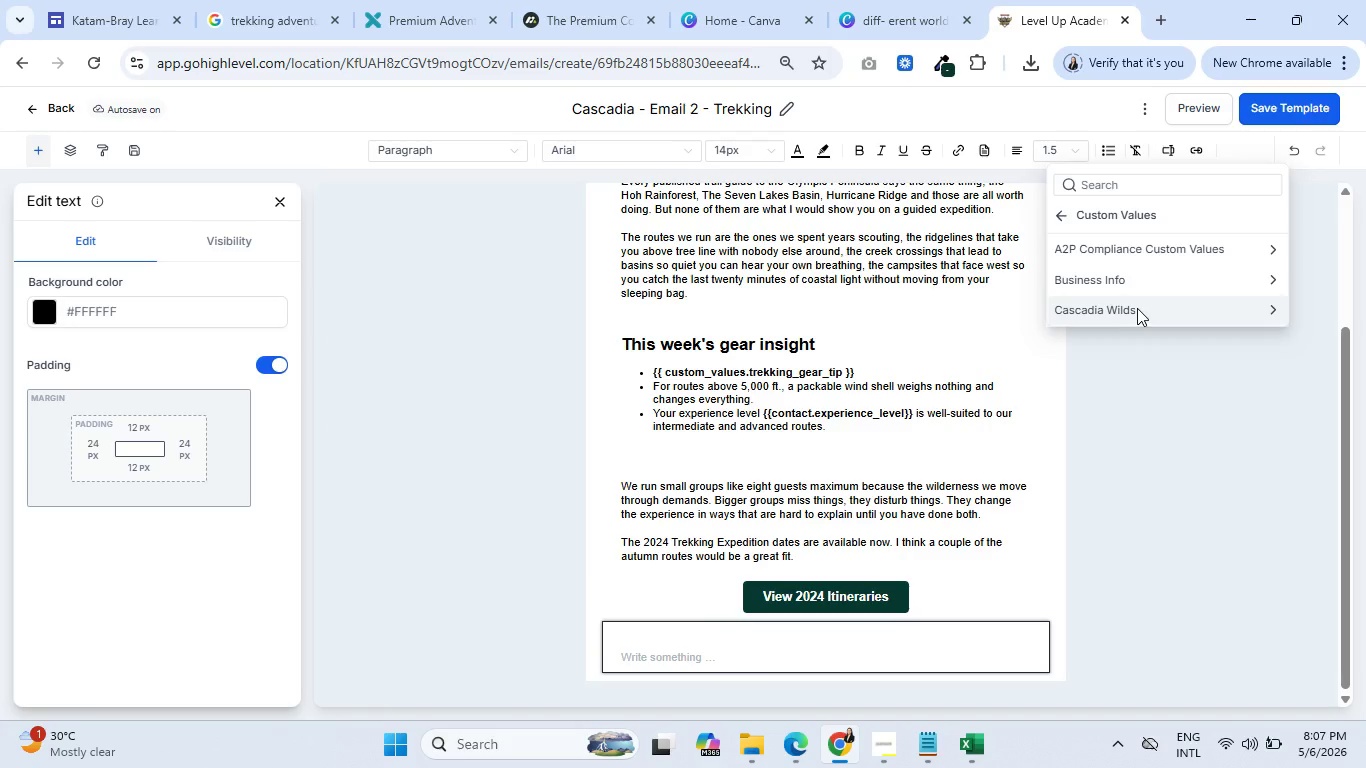 
scroll: coordinate [1139, 313], scroll_direction: down, amount: 6.0
 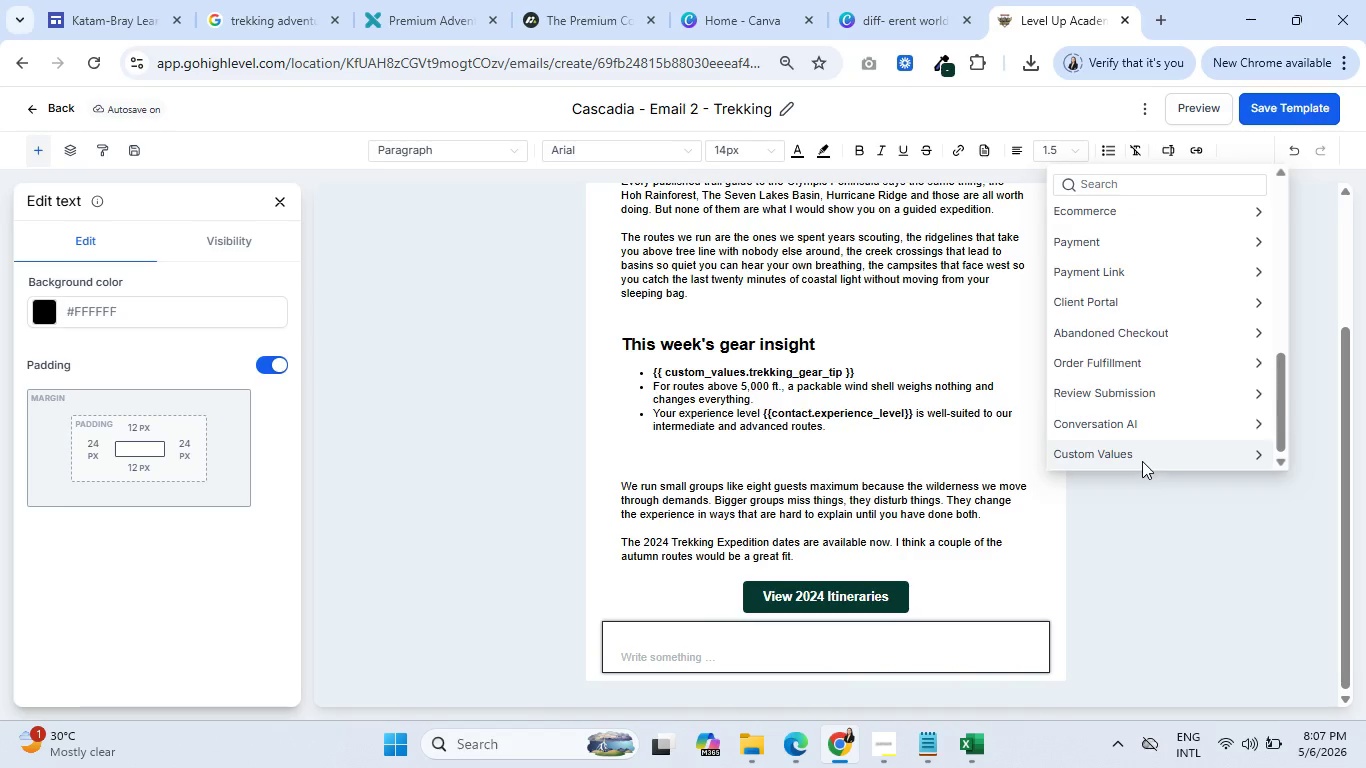 
left_click([1137, 308])
 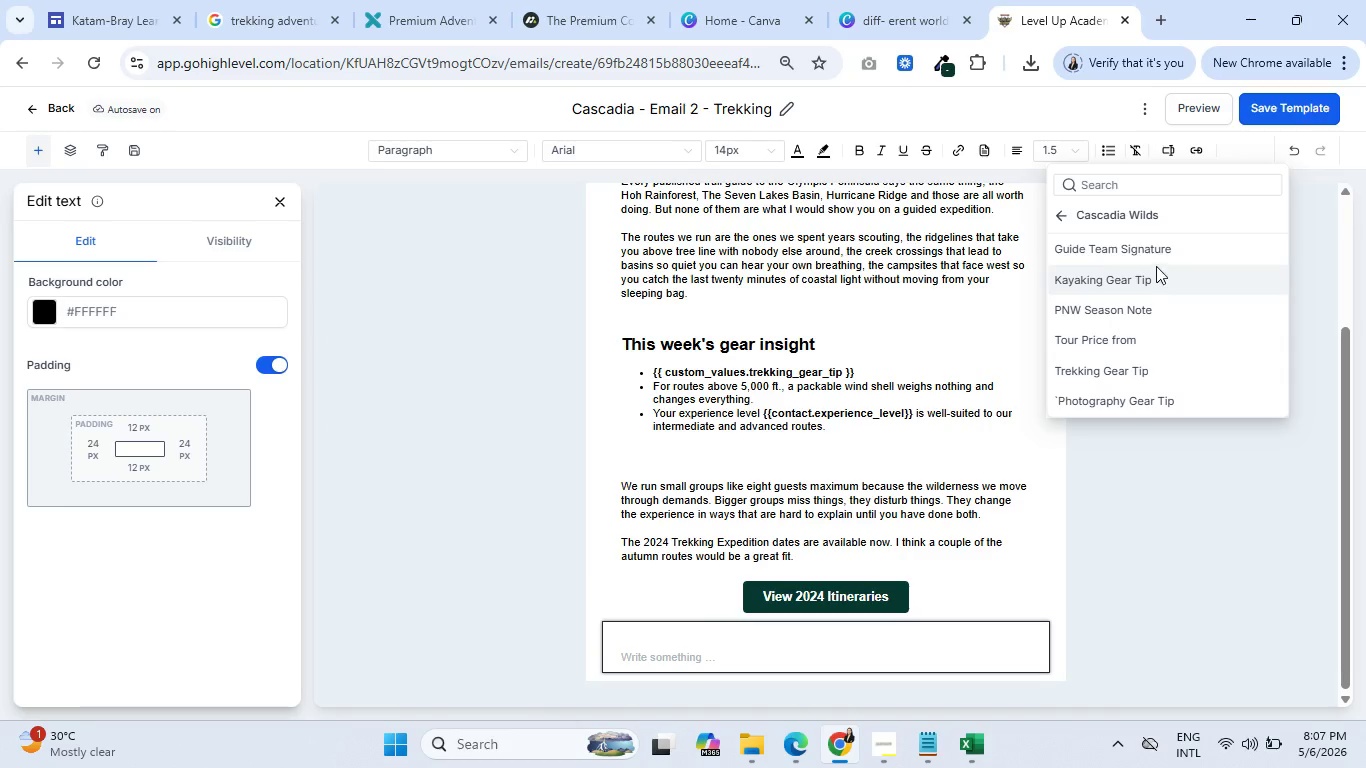 
left_click([1159, 255])
 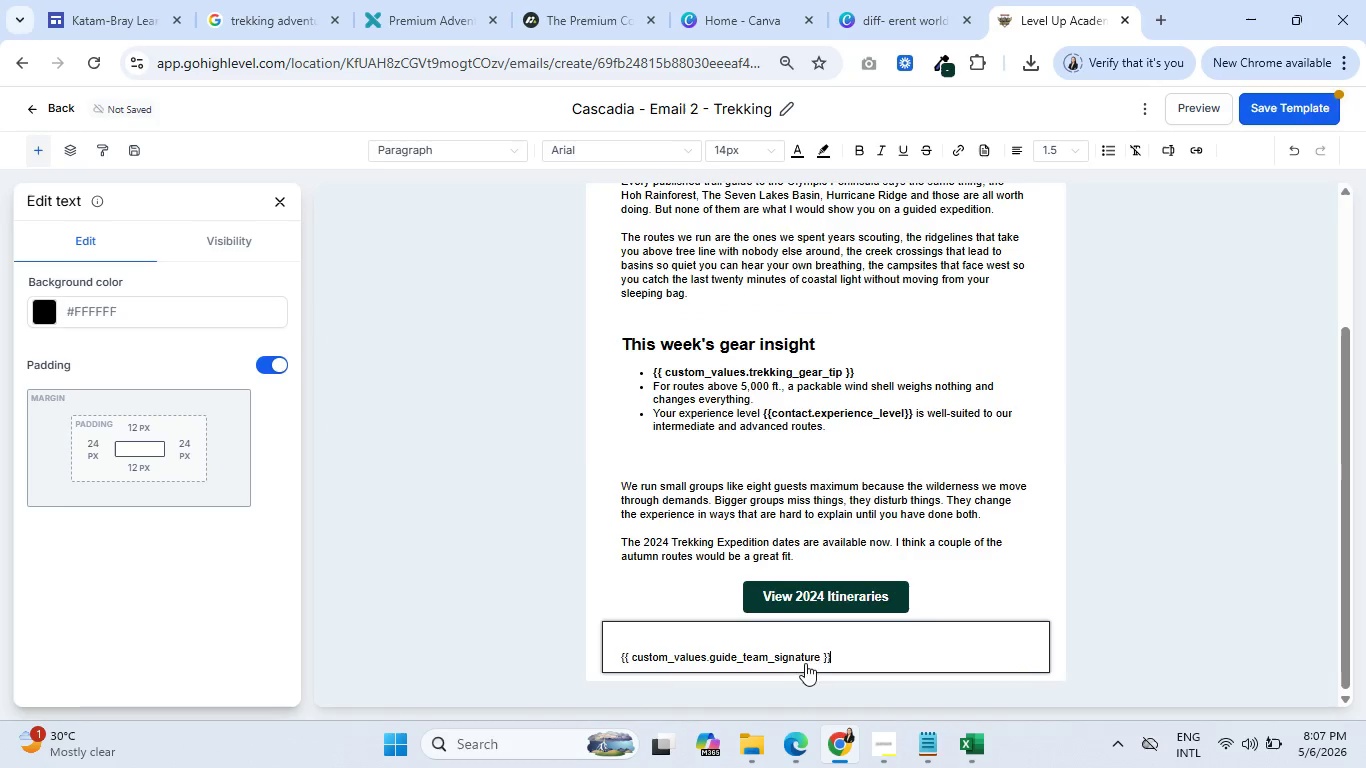 
left_click_drag(start_coordinate=[844, 658], to_coordinate=[618, 654])
 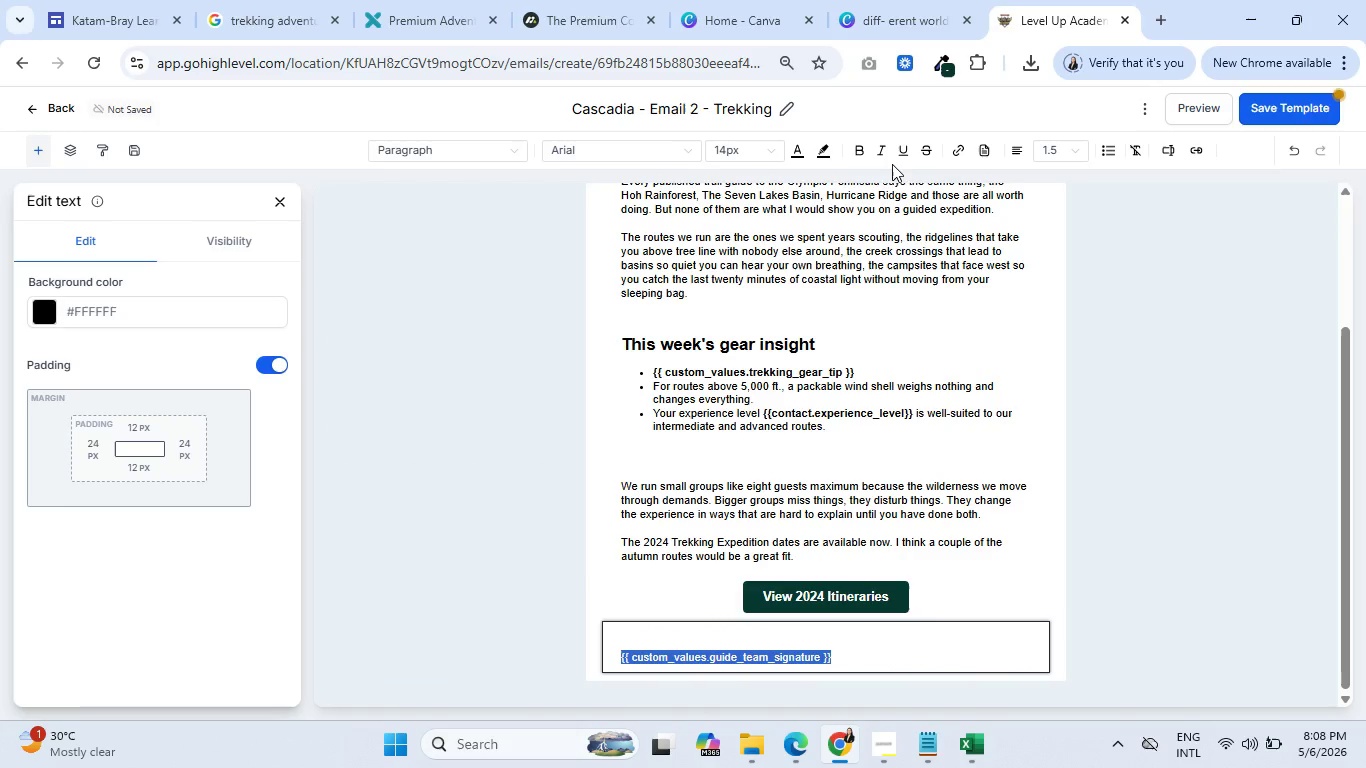 
left_click([864, 148])
 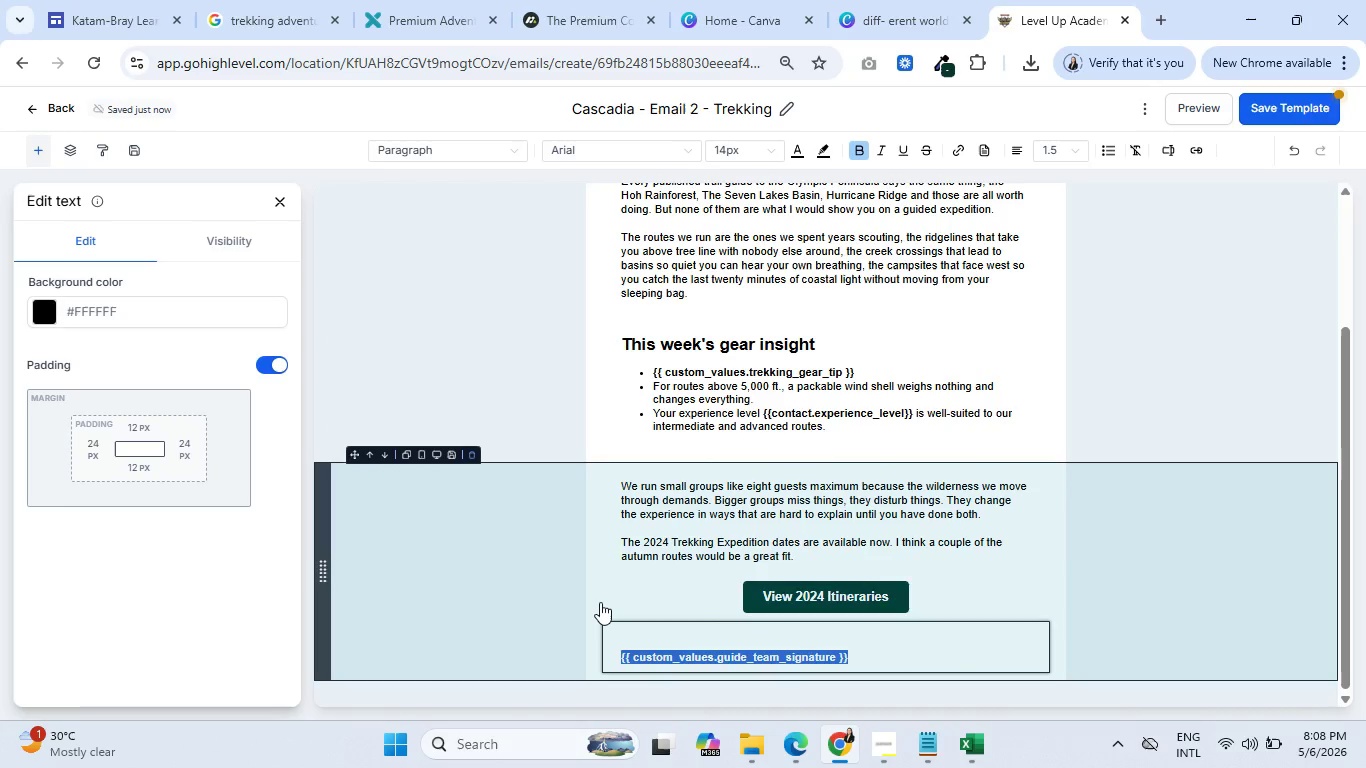 
left_click([600, 602])
 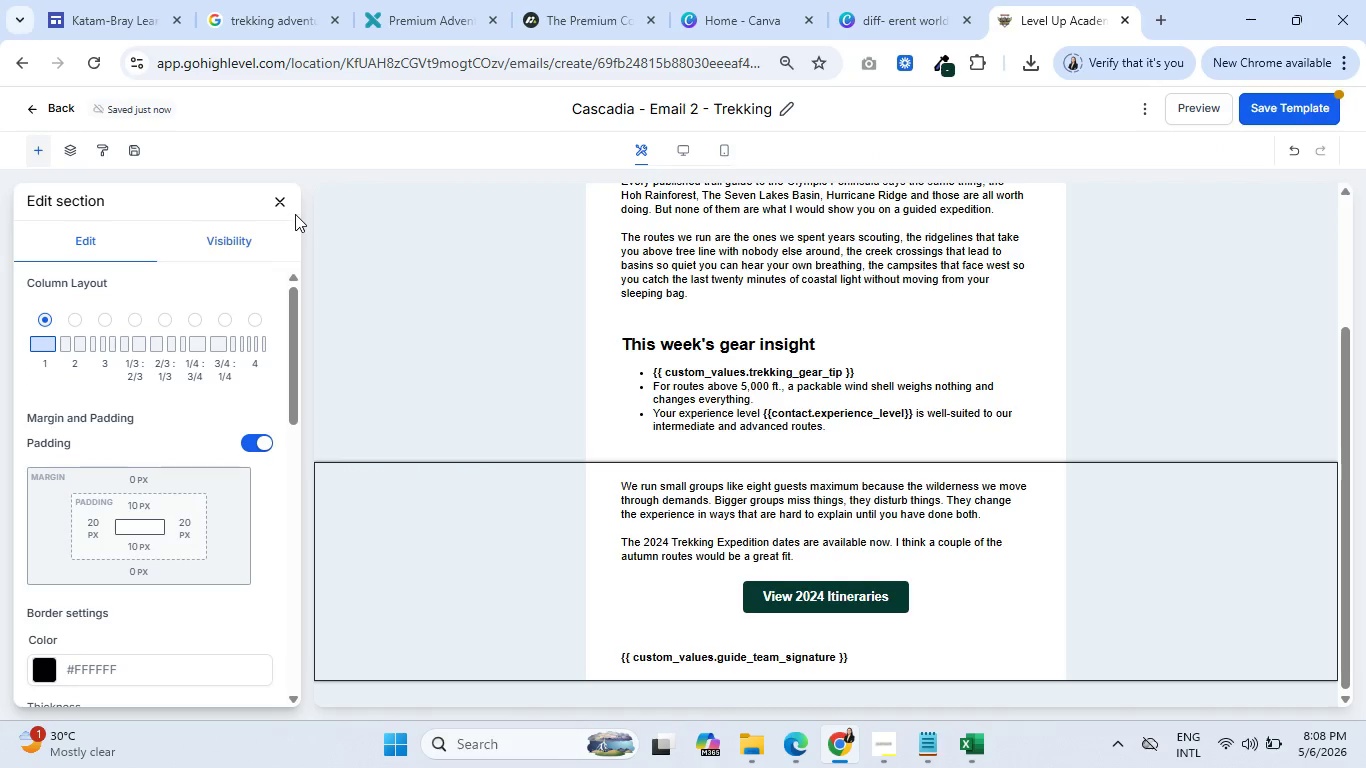 
left_click([277, 200])
 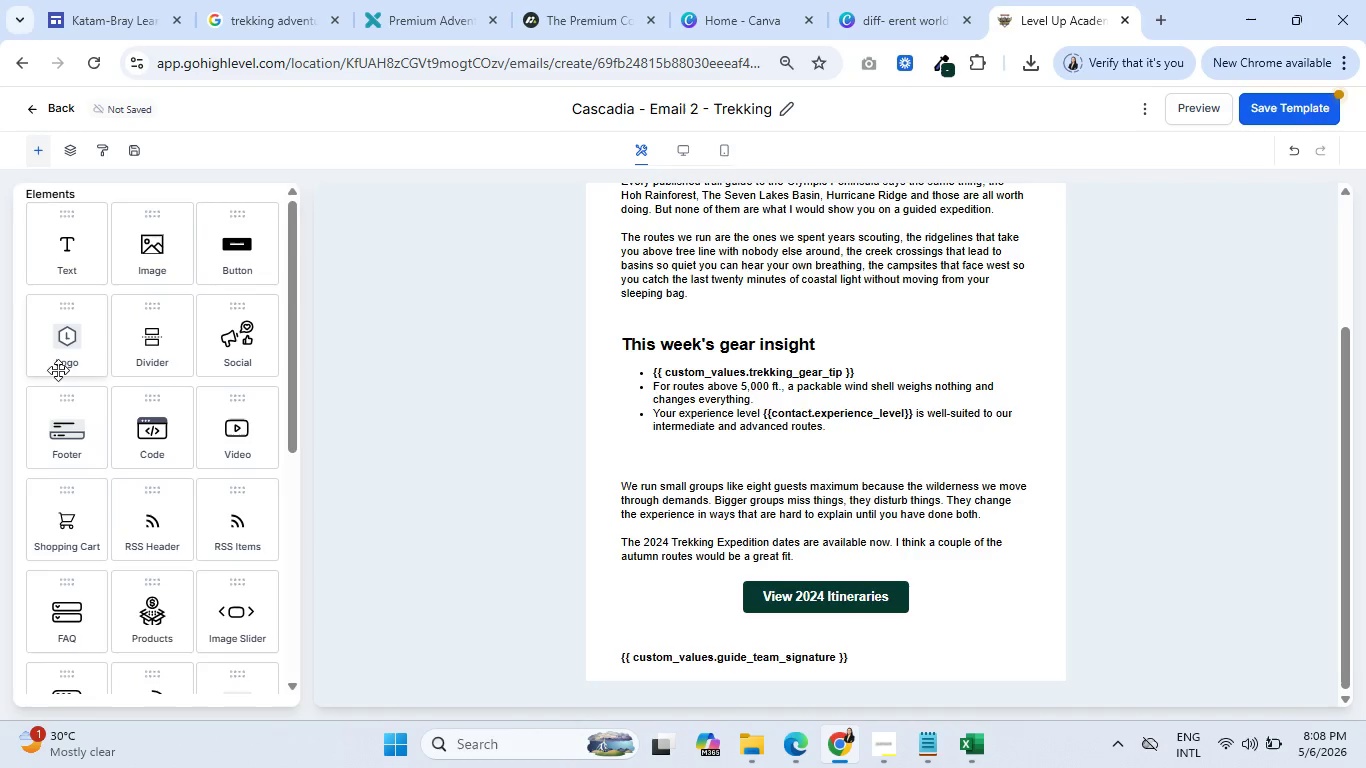 
left_click_drag(start_coordinate=[62, 419], to_coordinate=[695, 661])
 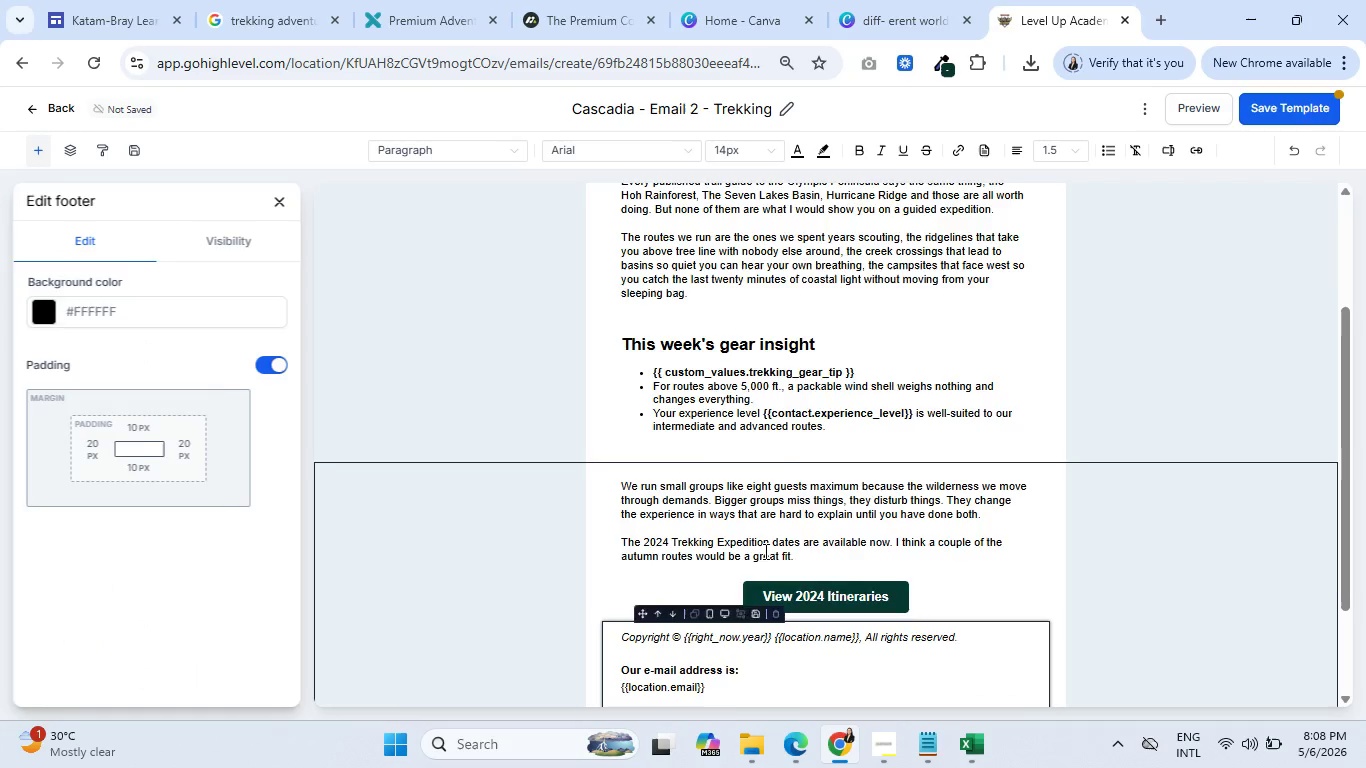 
scroll: coordinate [818, 528], scroll_direction: down, amount: 6.0
 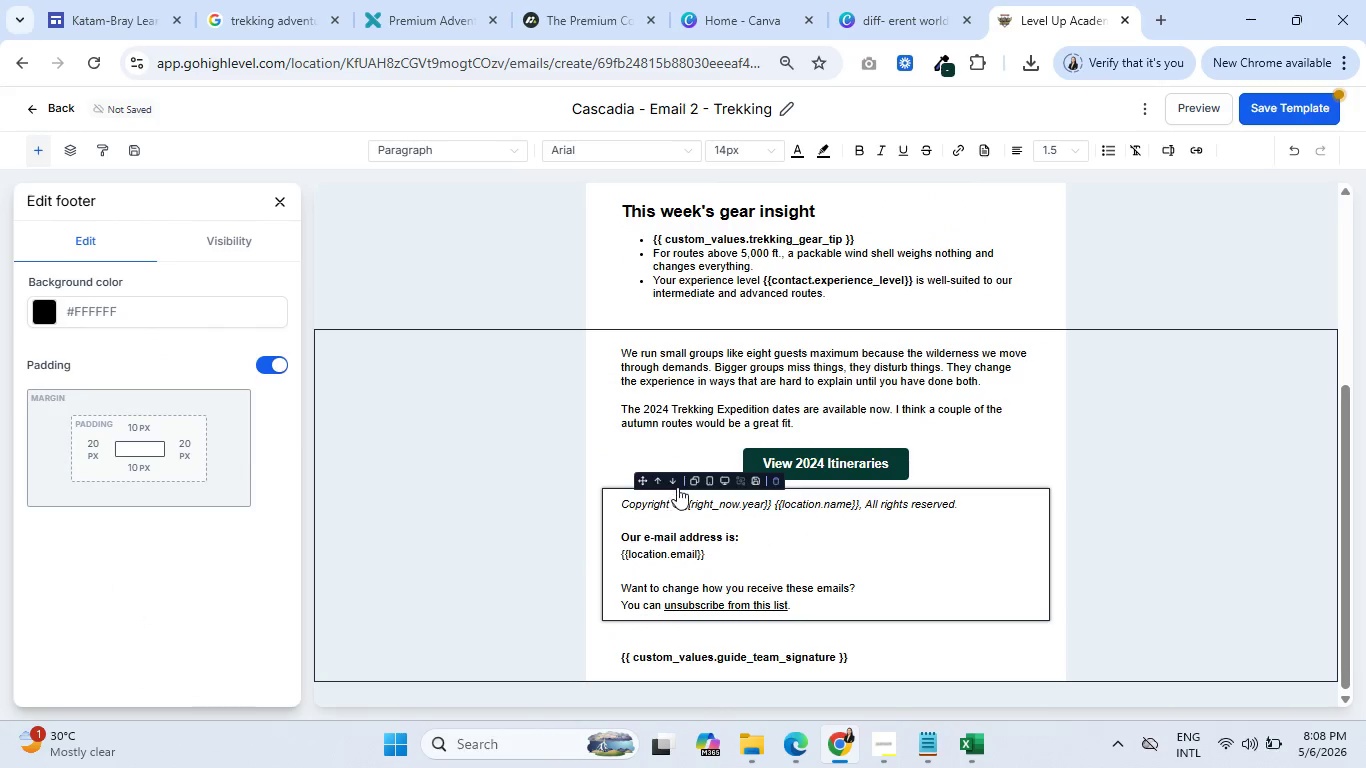 
left_click([674, 482])
 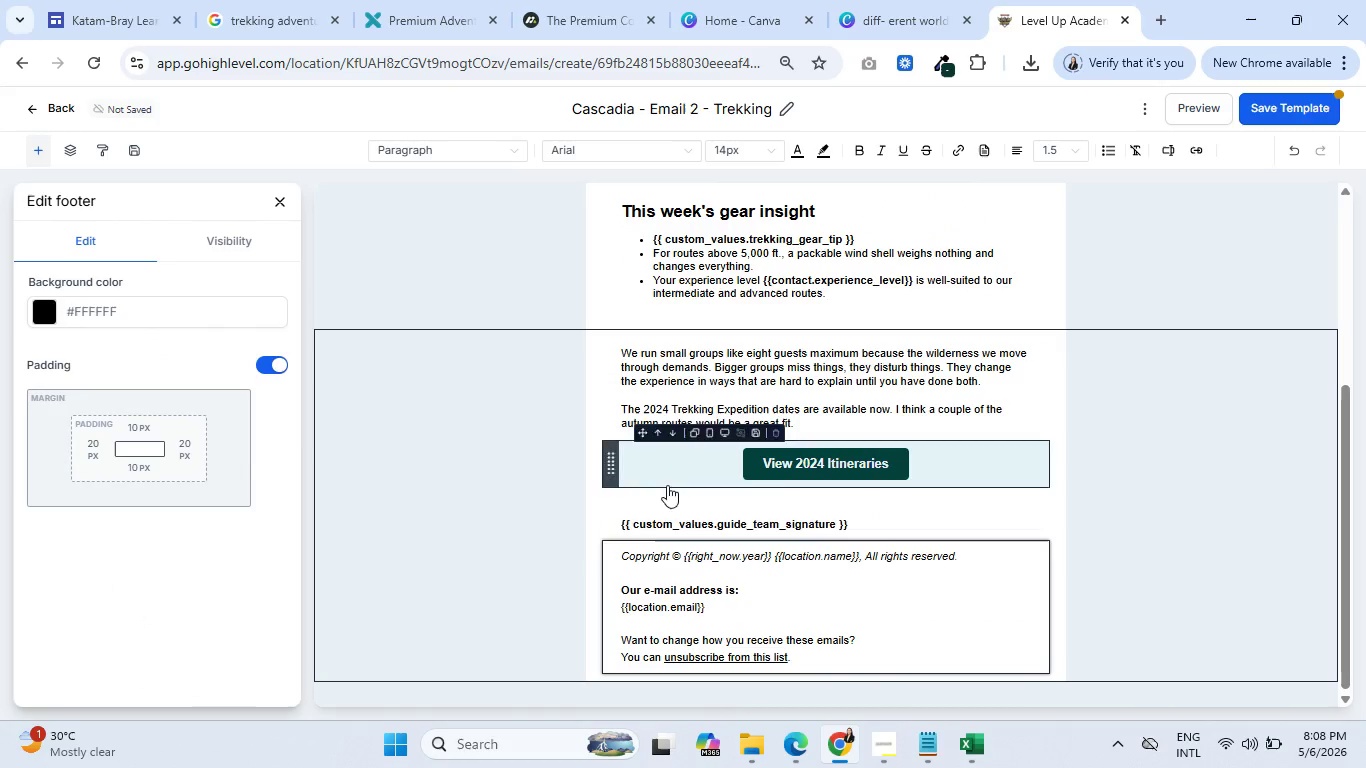 
scroll: coordinate [656, 590], scroll_direction: down, amount: 6.0
 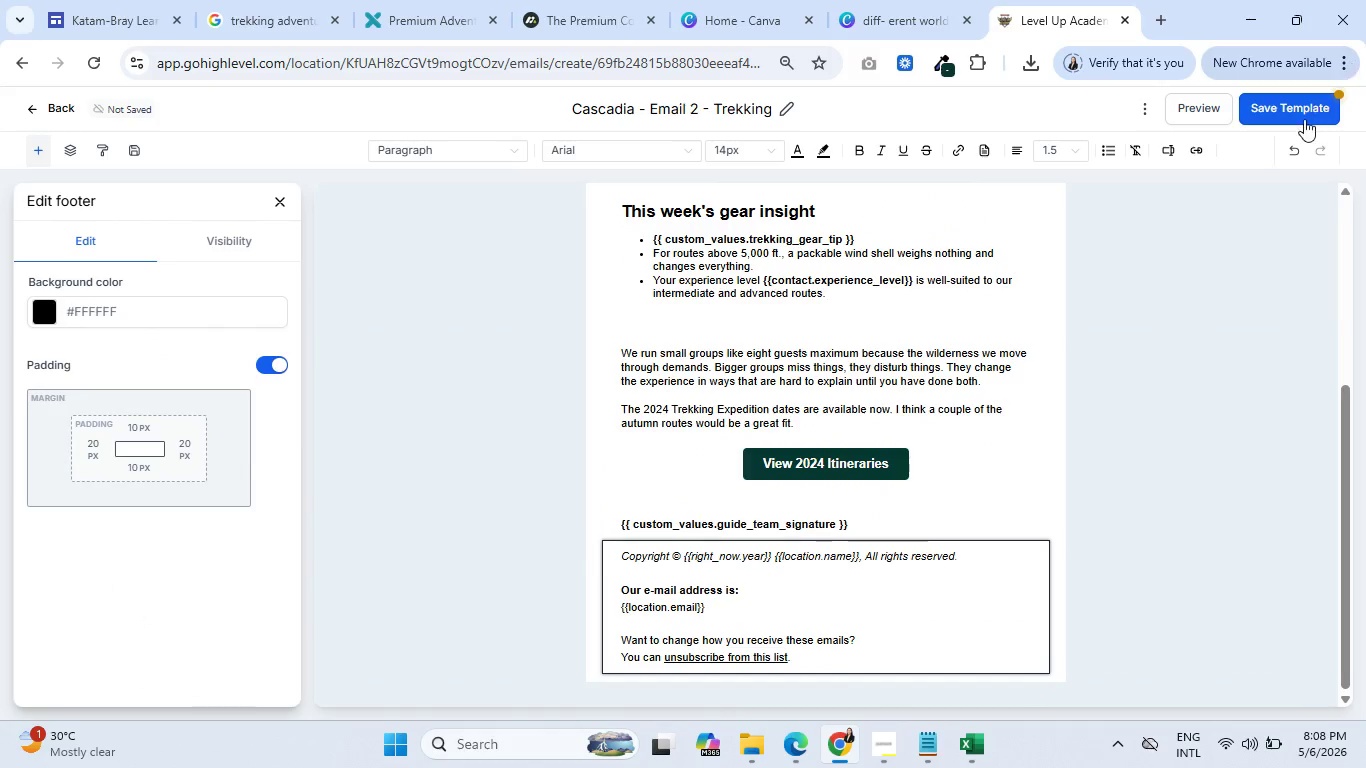 
left_click([1268, 115])
 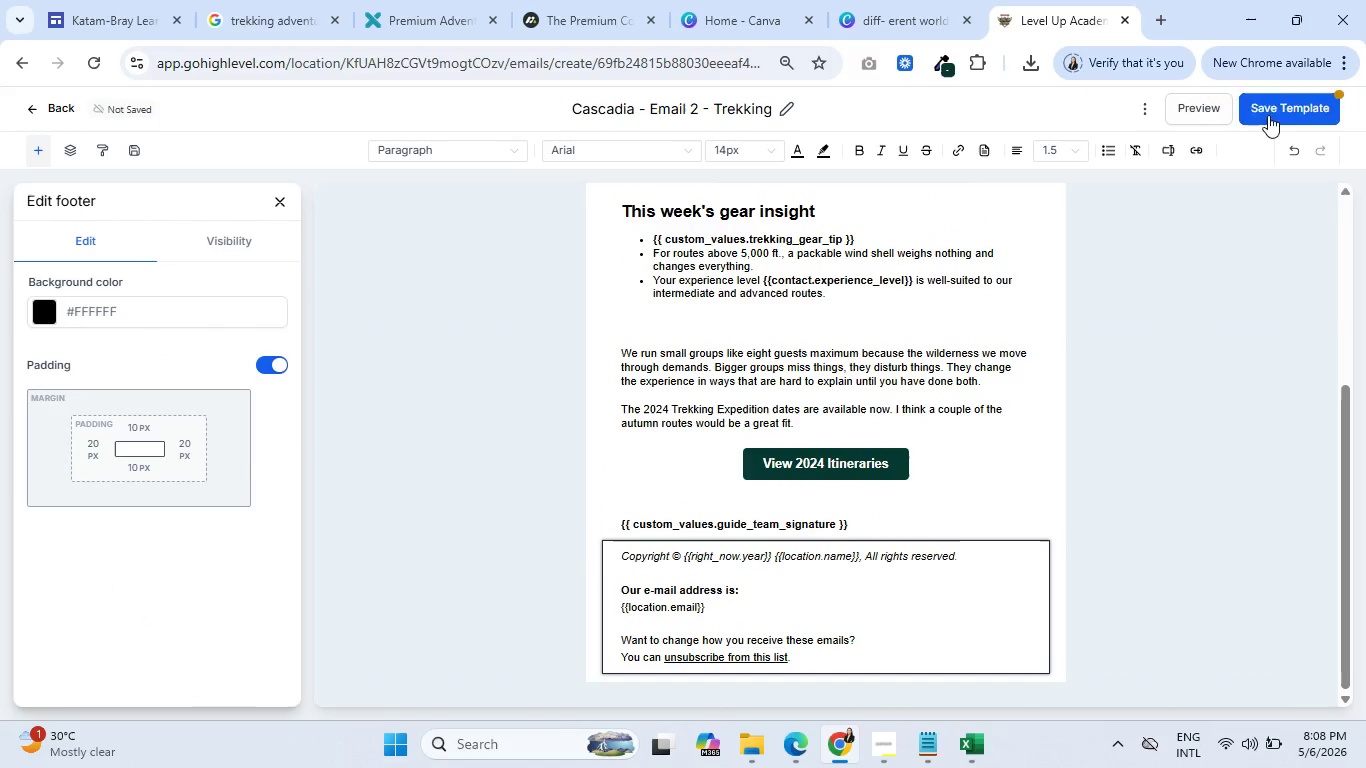 
mouse_move([1254, 113])
 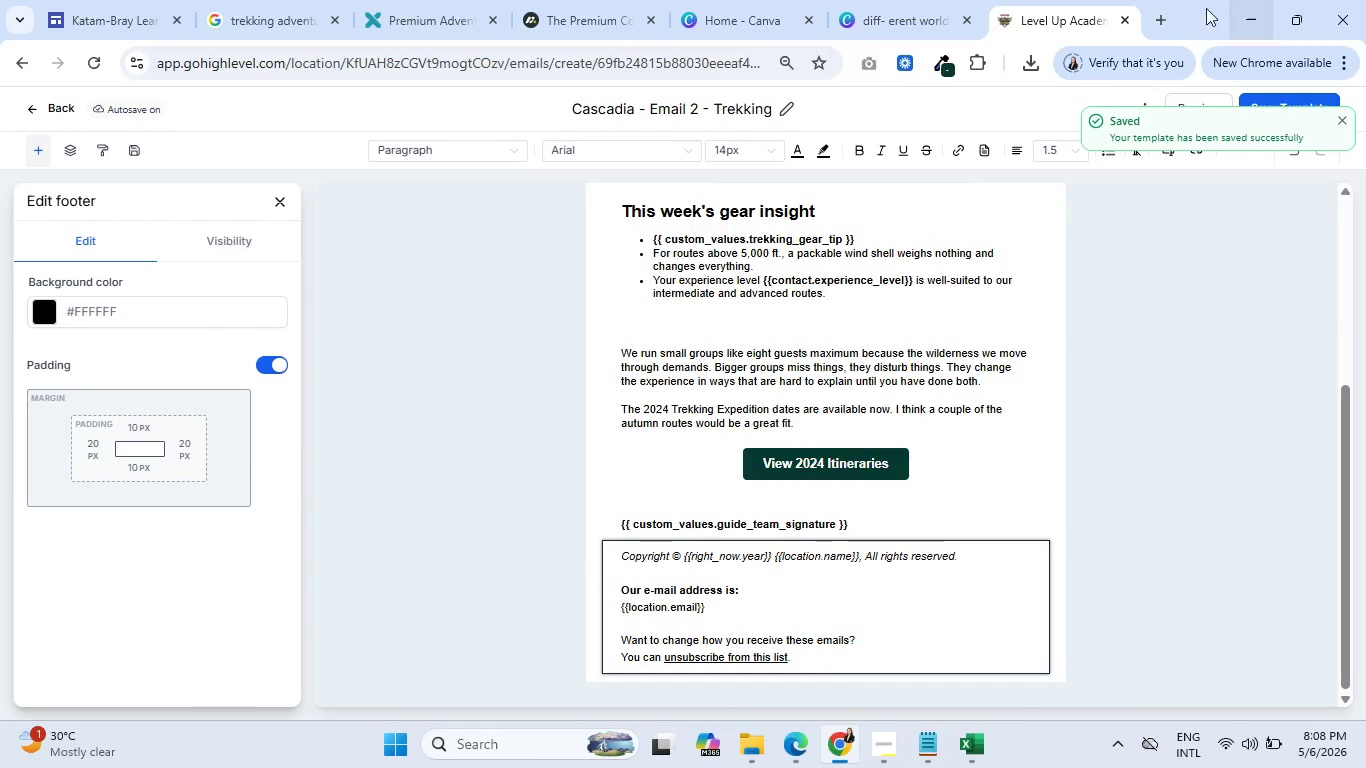 
left_click([1156, 15])
 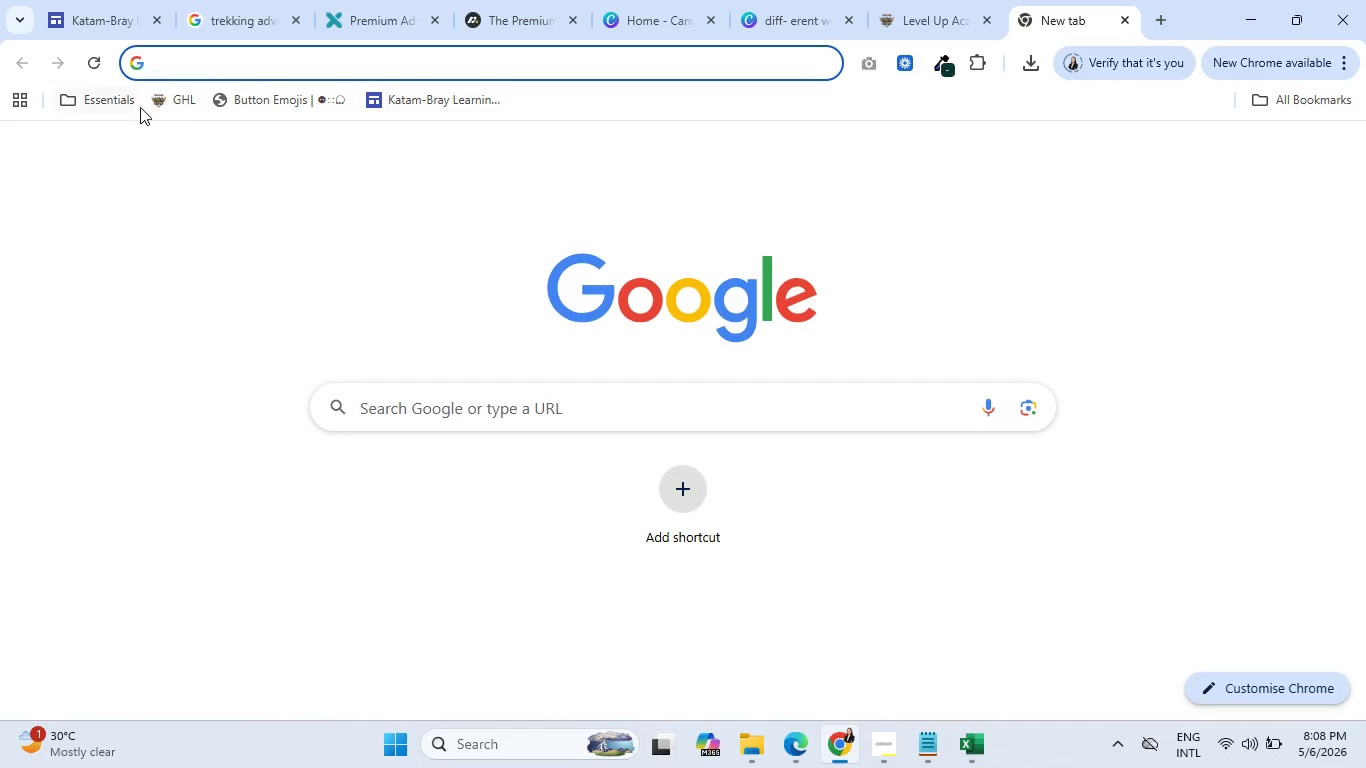 
left_click([159, 102])
 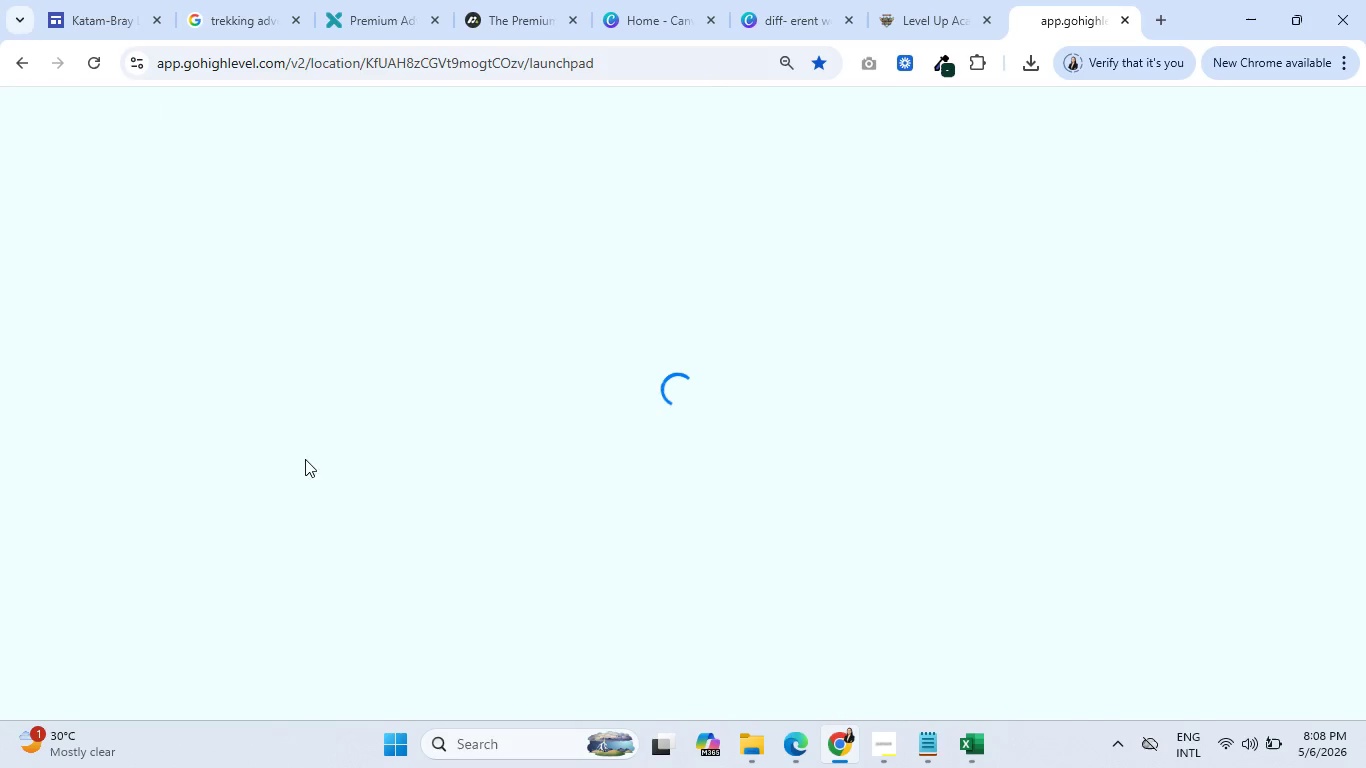 
left_click([885, 736])